 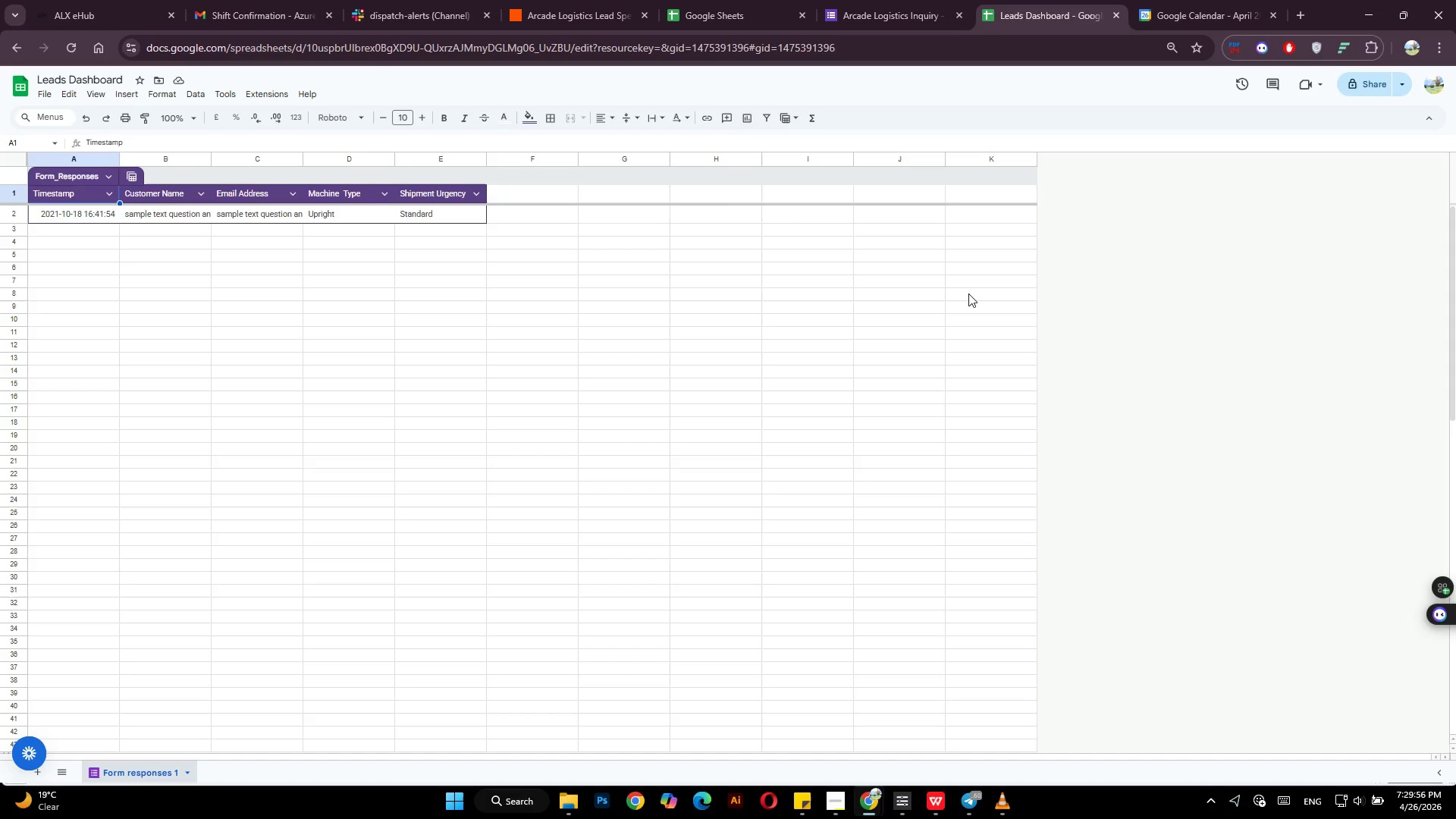 
left_click([568, 14])
 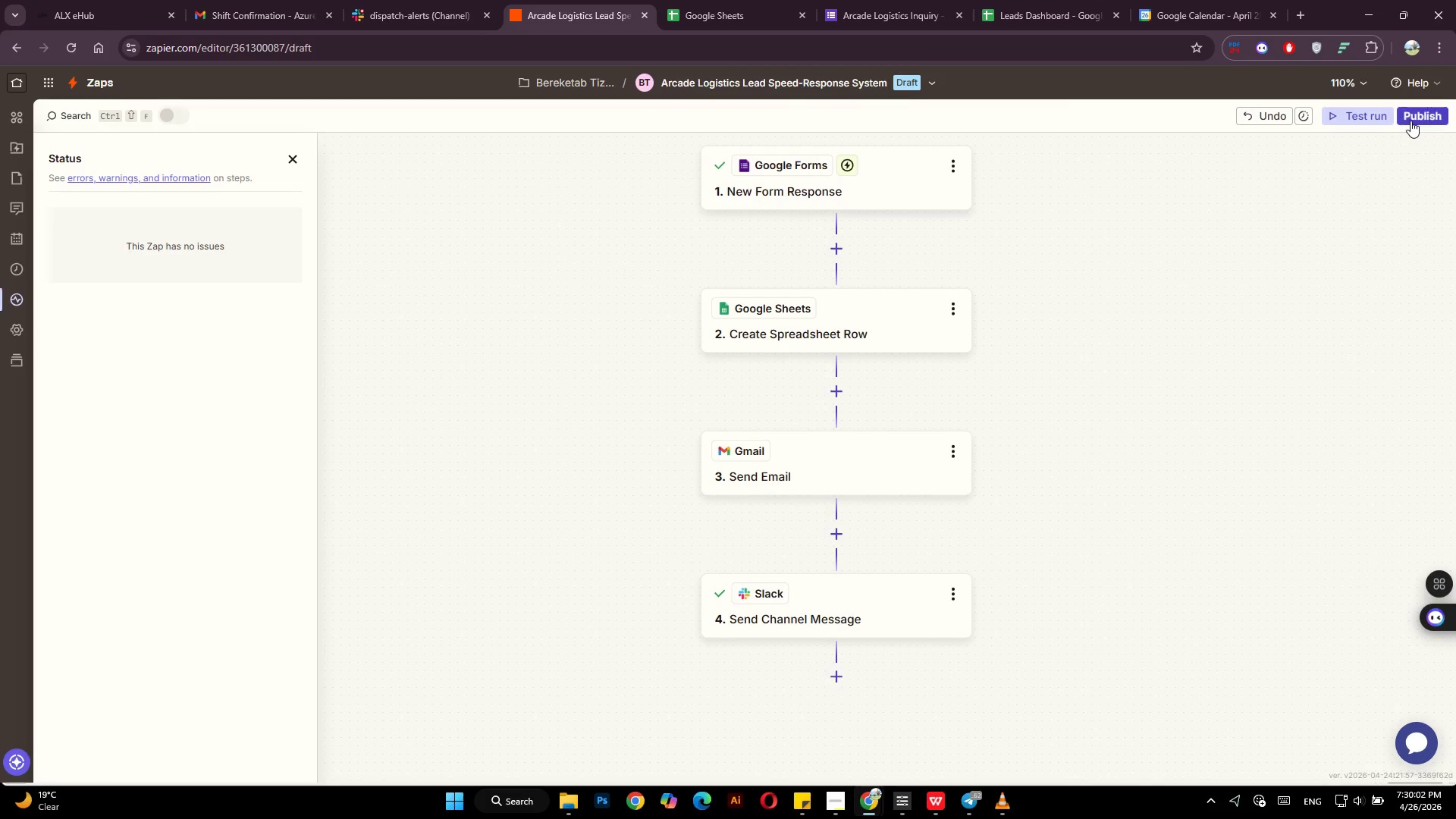 
left_click([1410, 121])
 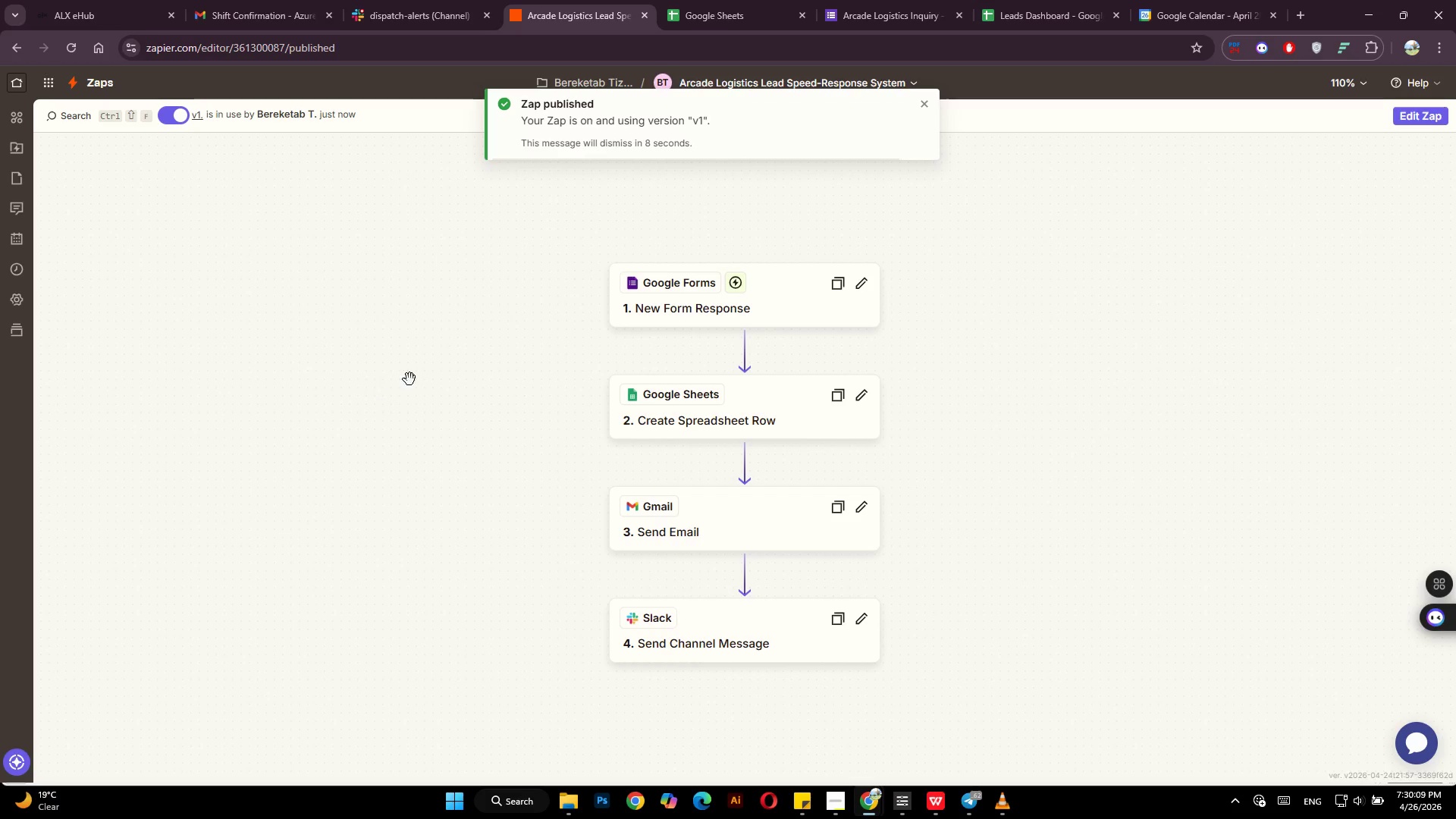 
wait(11.14)
 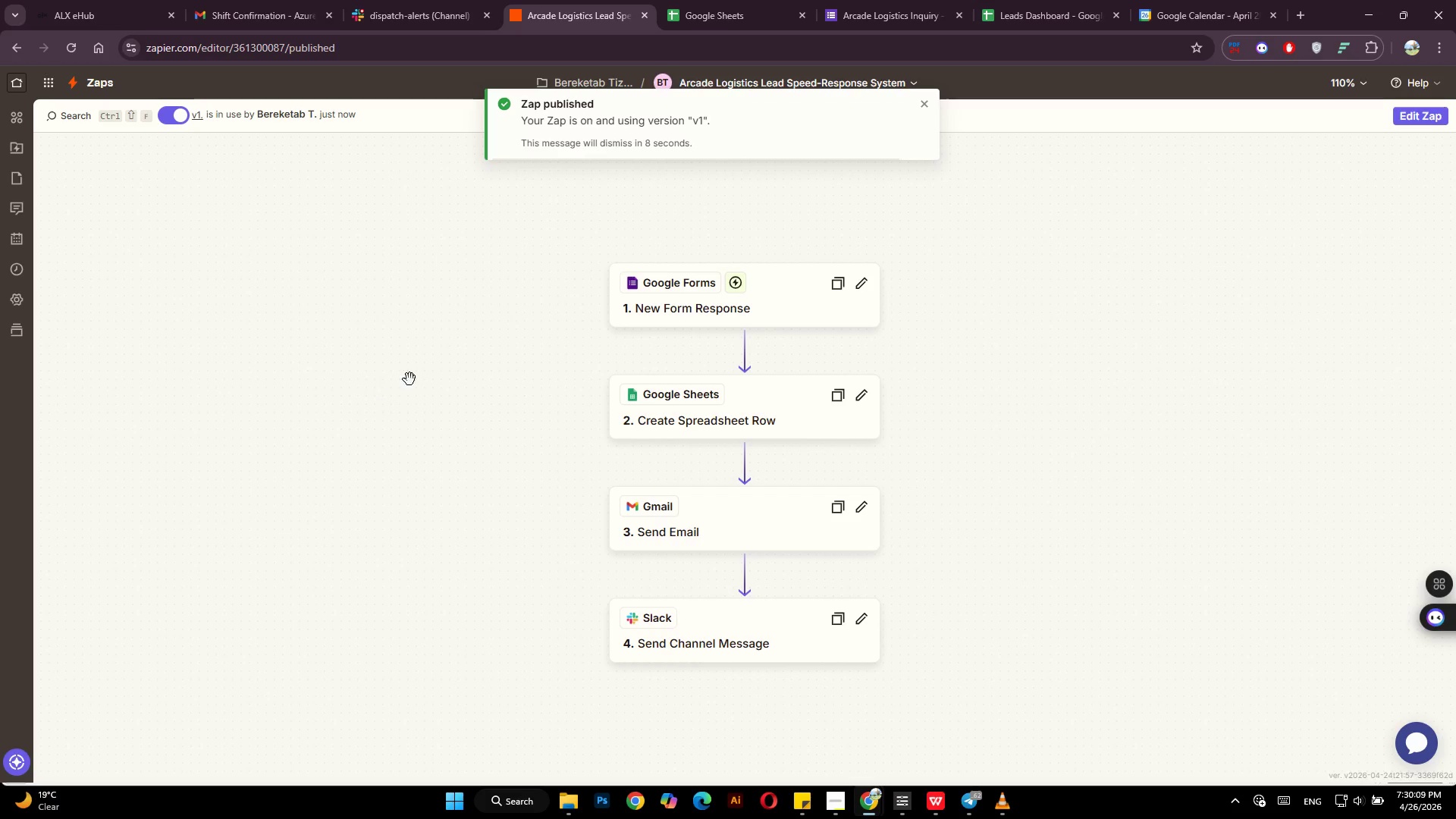 
left_click([868, 7])
 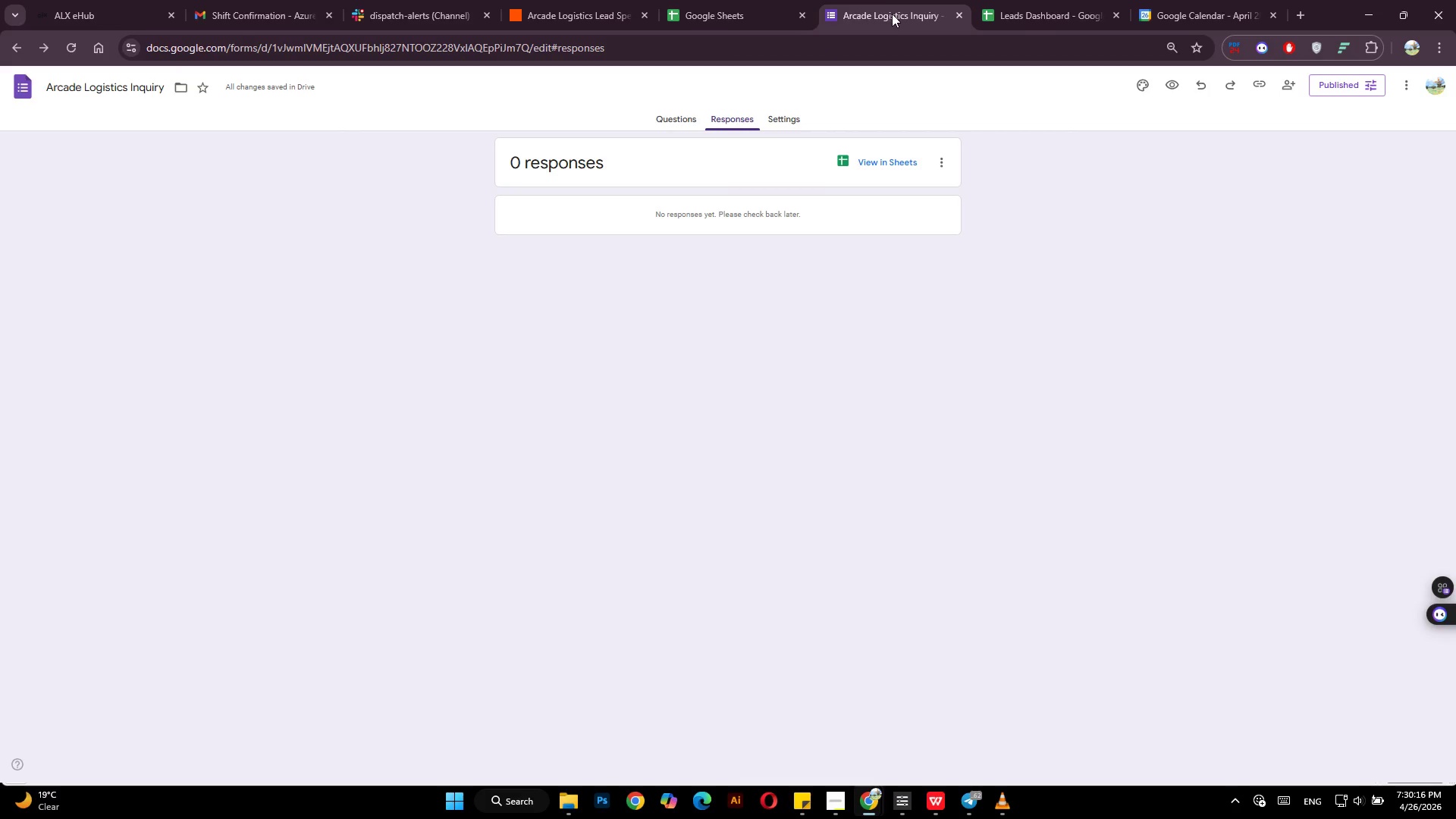 
mouse_move([1186, 2])
 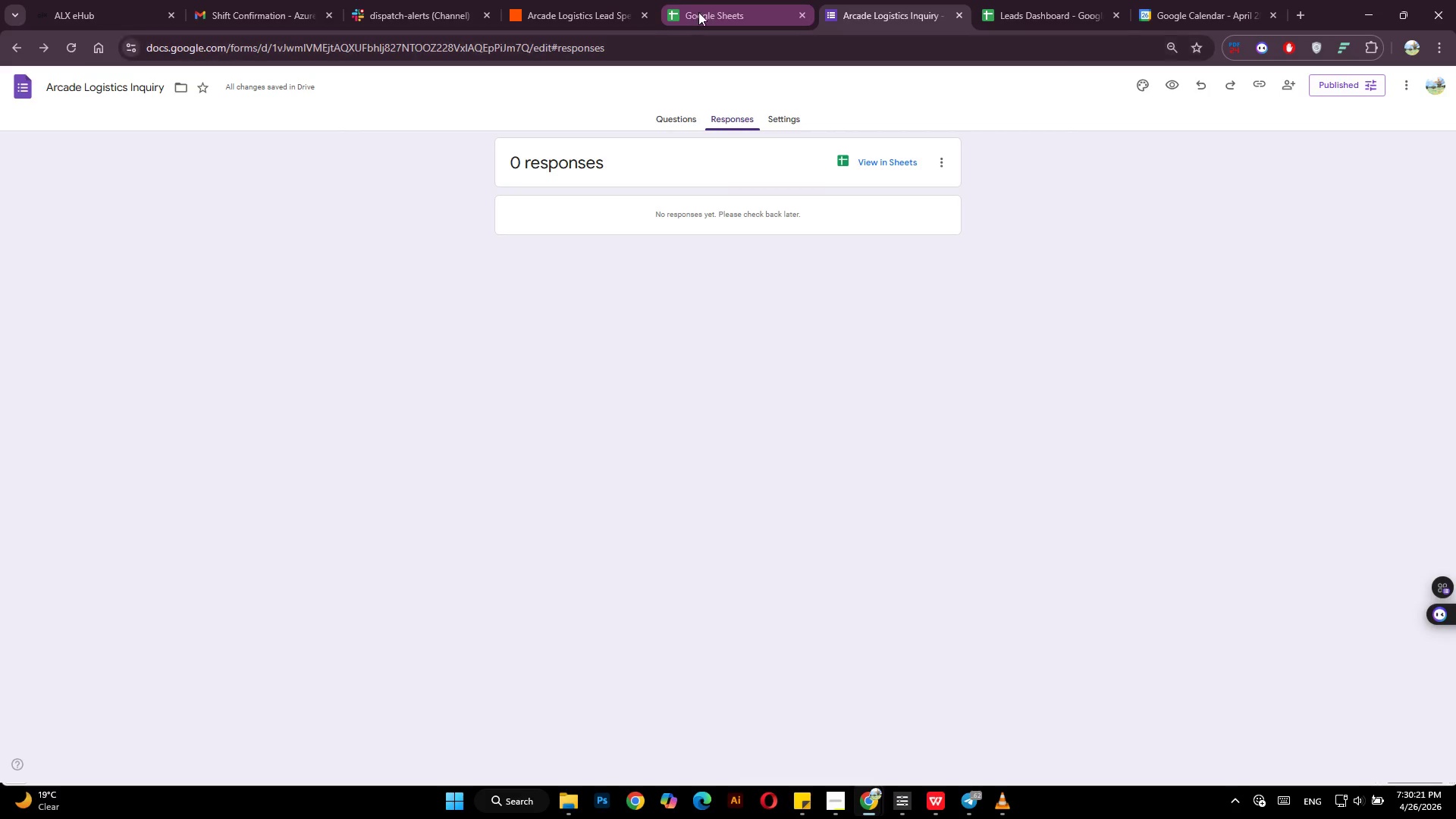 
left_click([700, 10])
 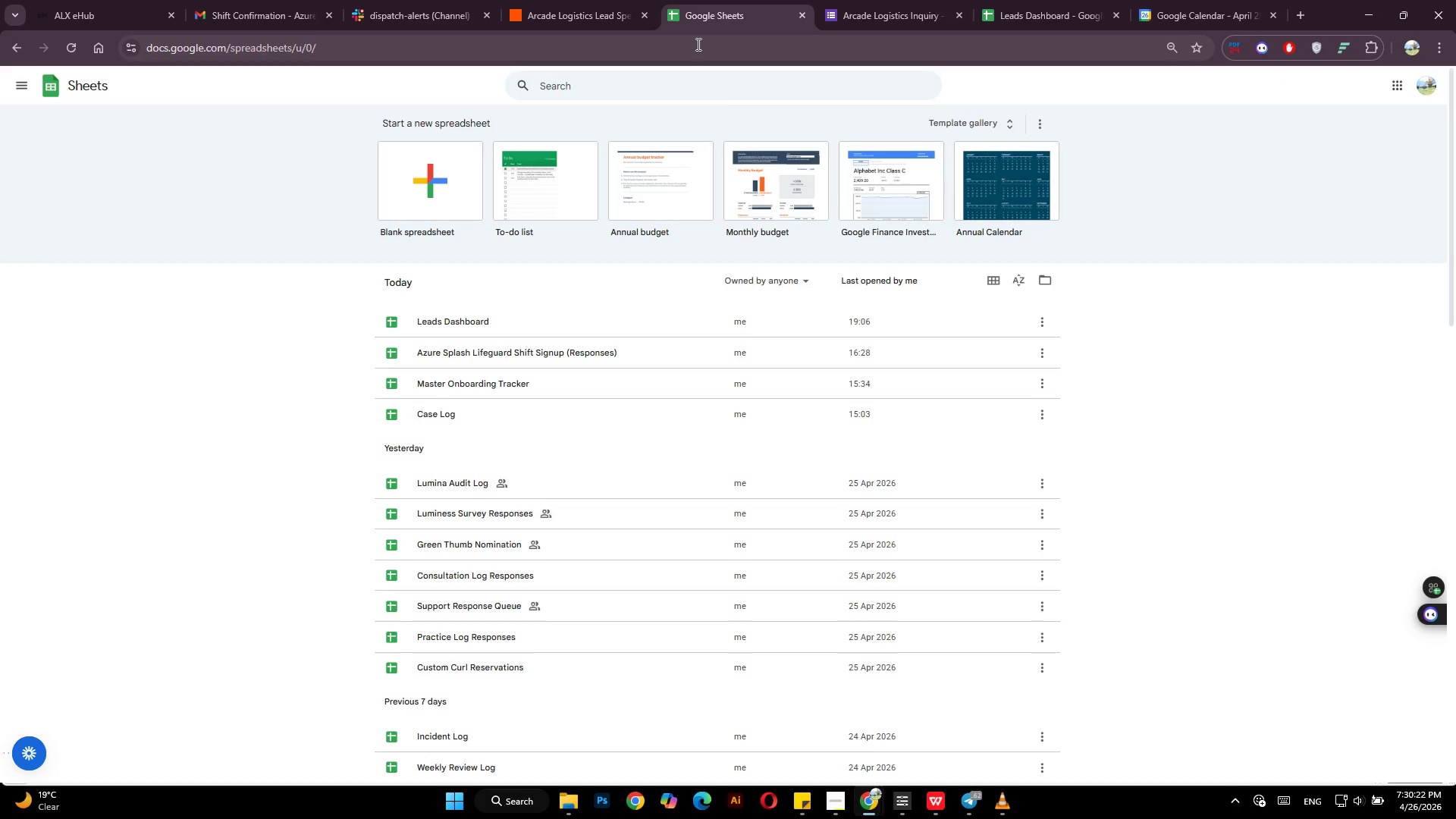 
left_click([697, 44])
 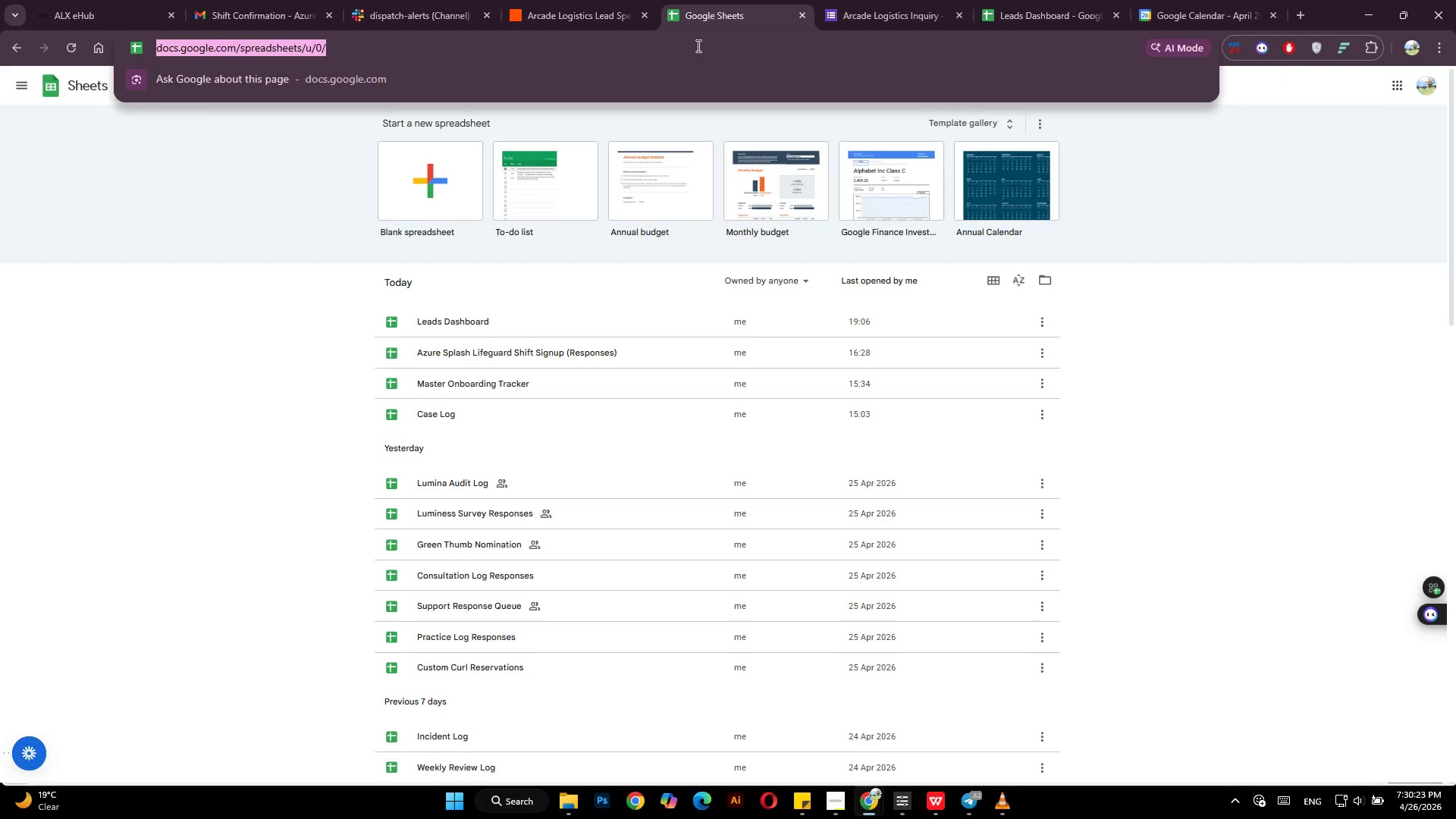 
key(Control+ControlLeft)
 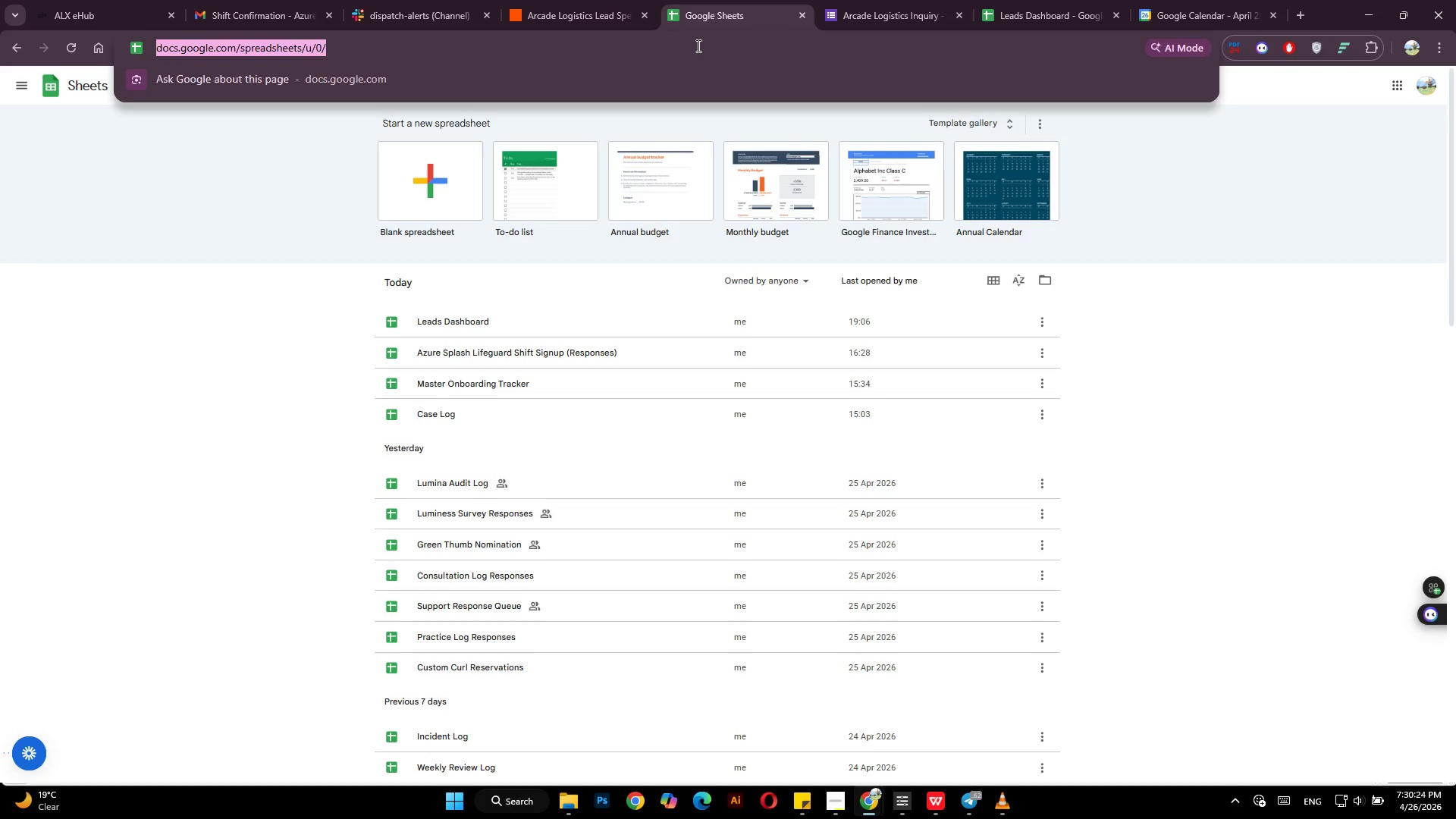 
key(Control+V)
 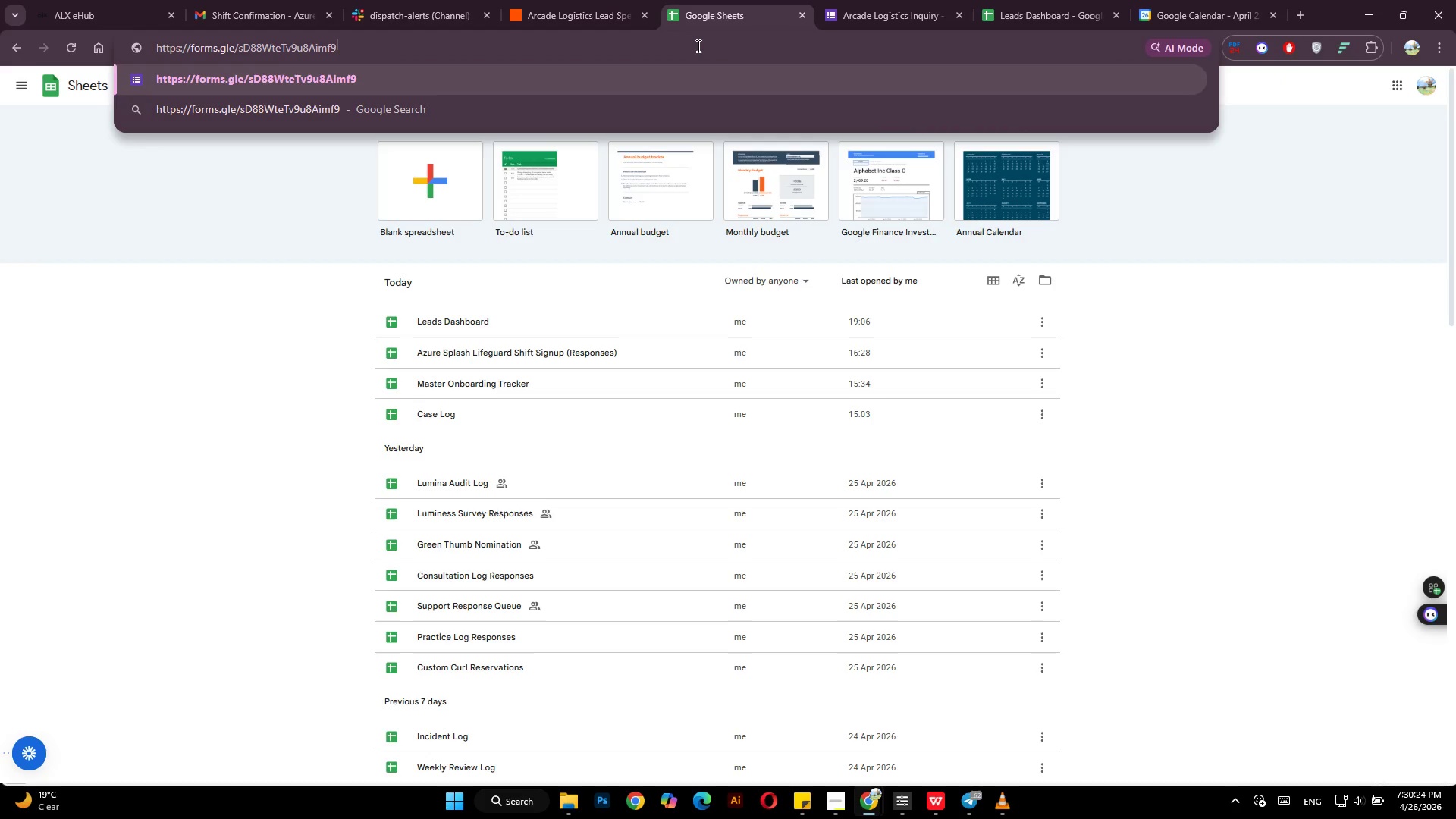 
key(Enter)
 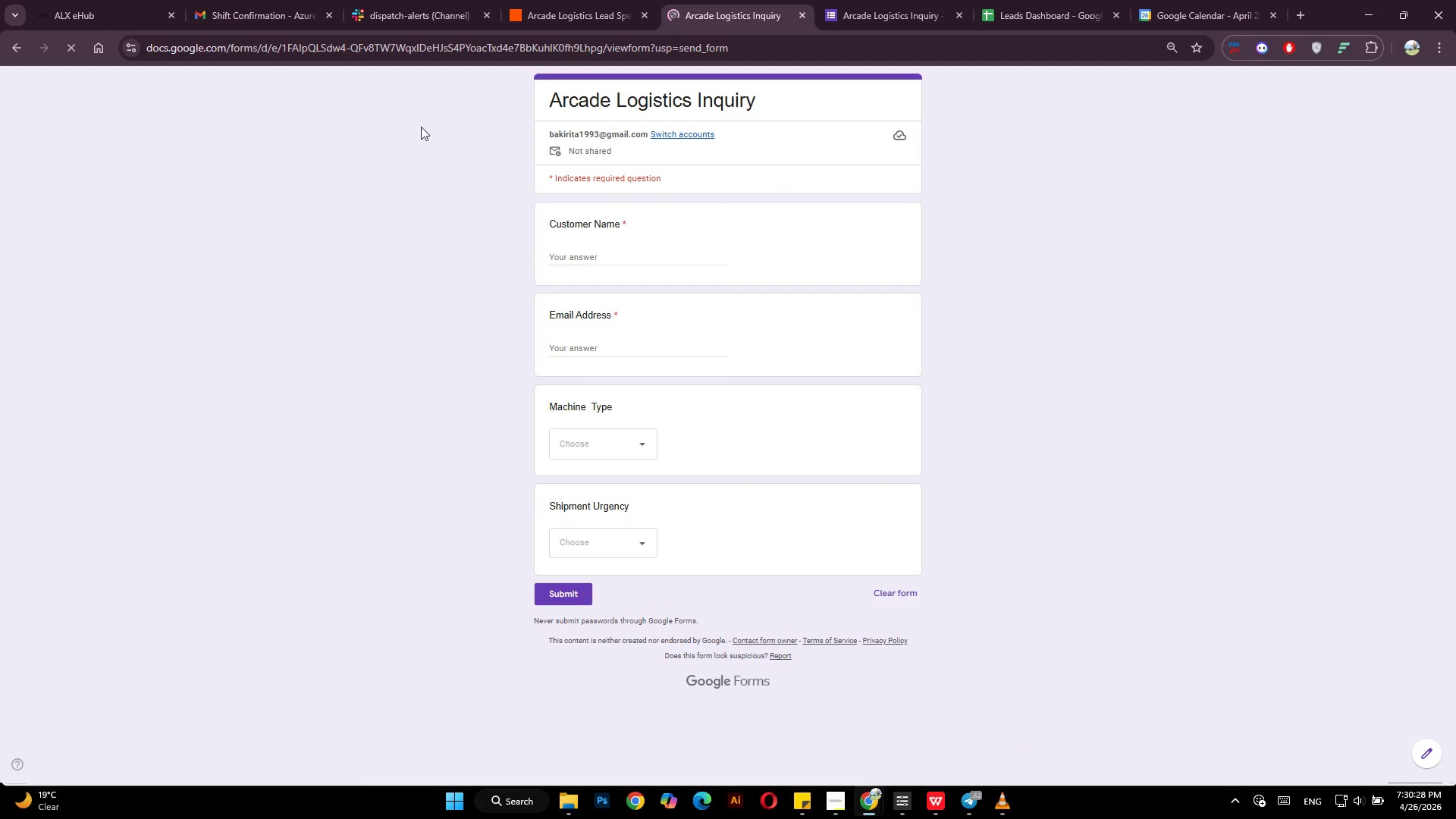 
left_click([573, 254])
 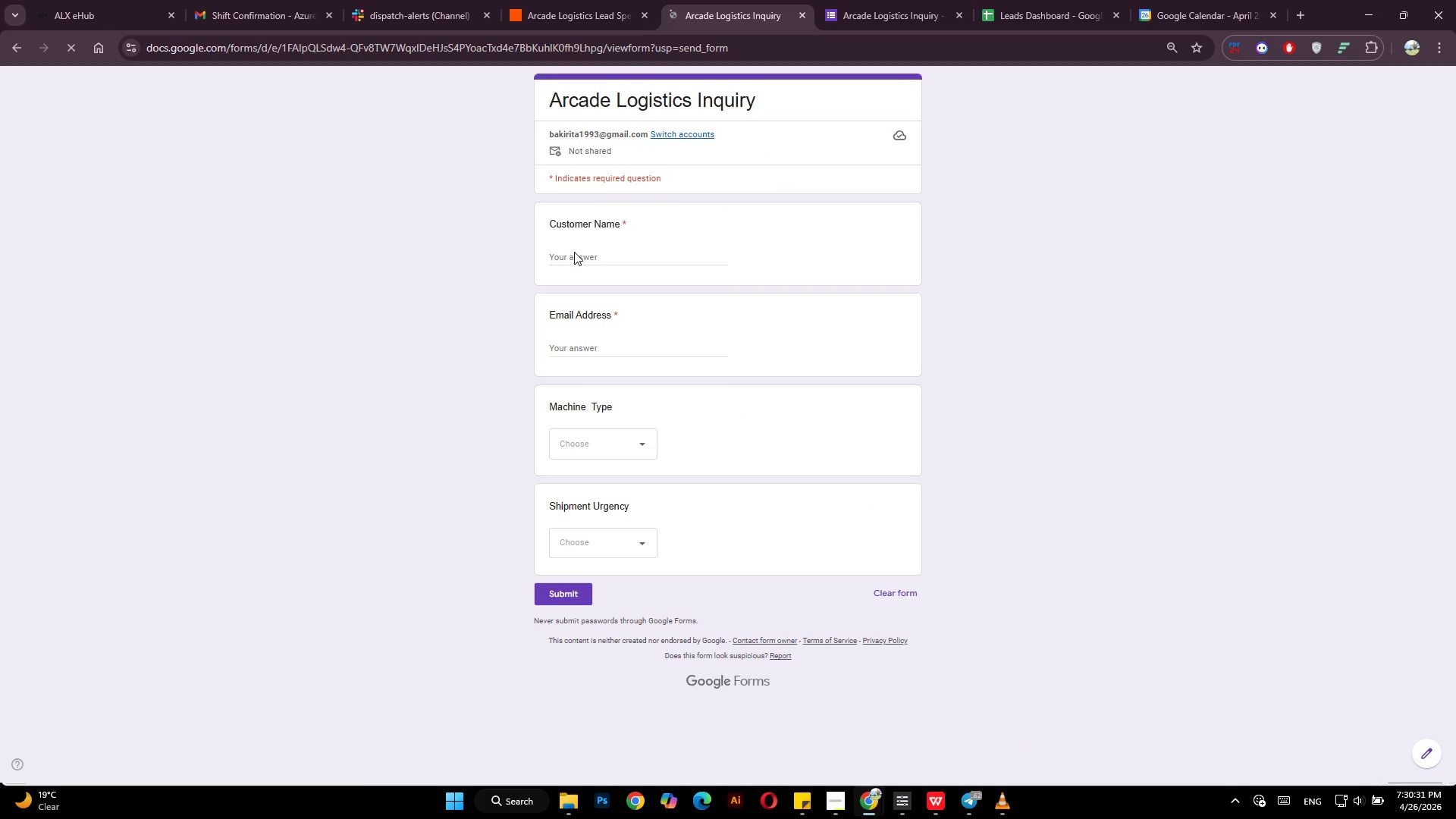 
left_click([568, 251])
 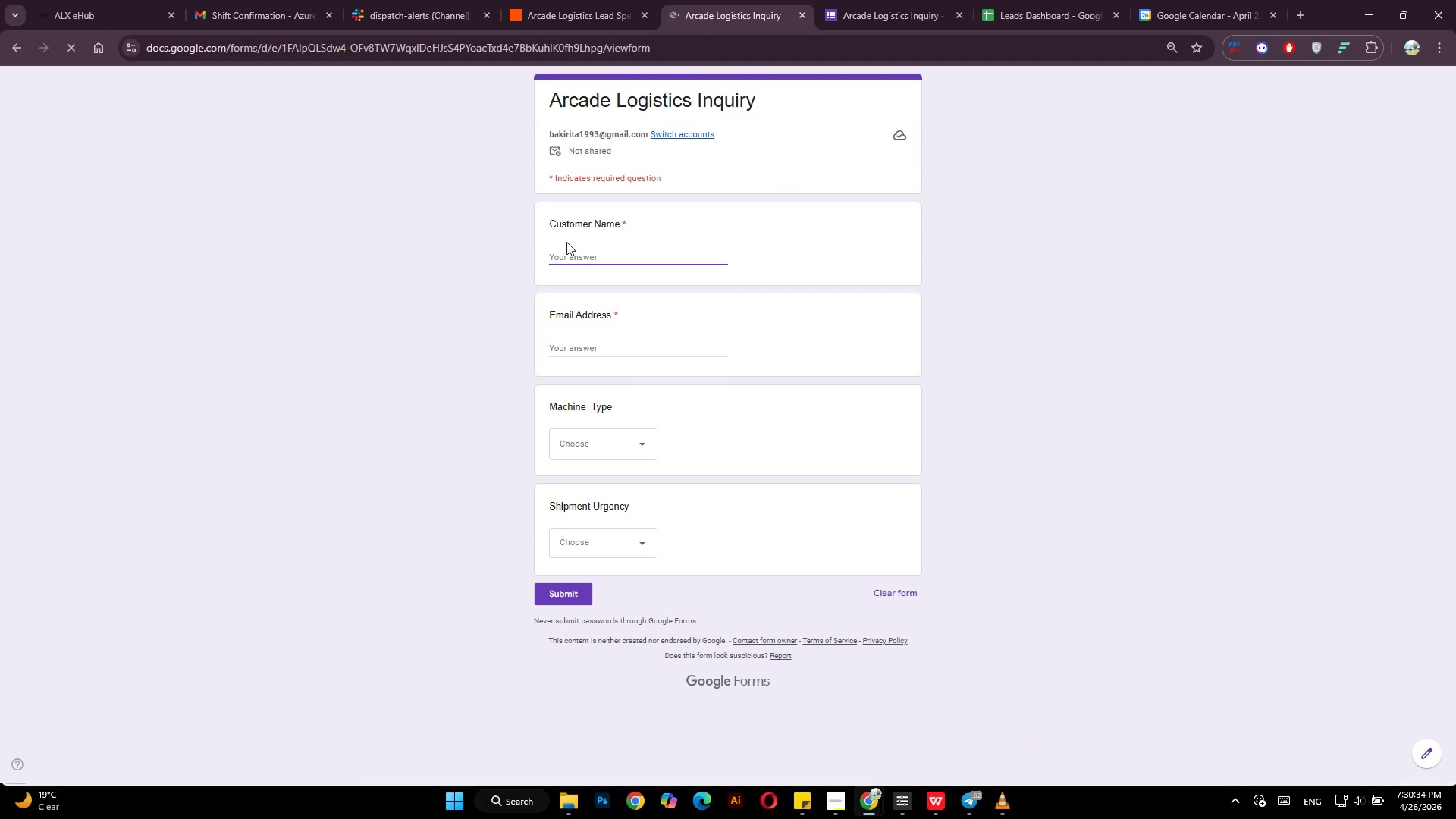 
type(Lewis Skelly)
 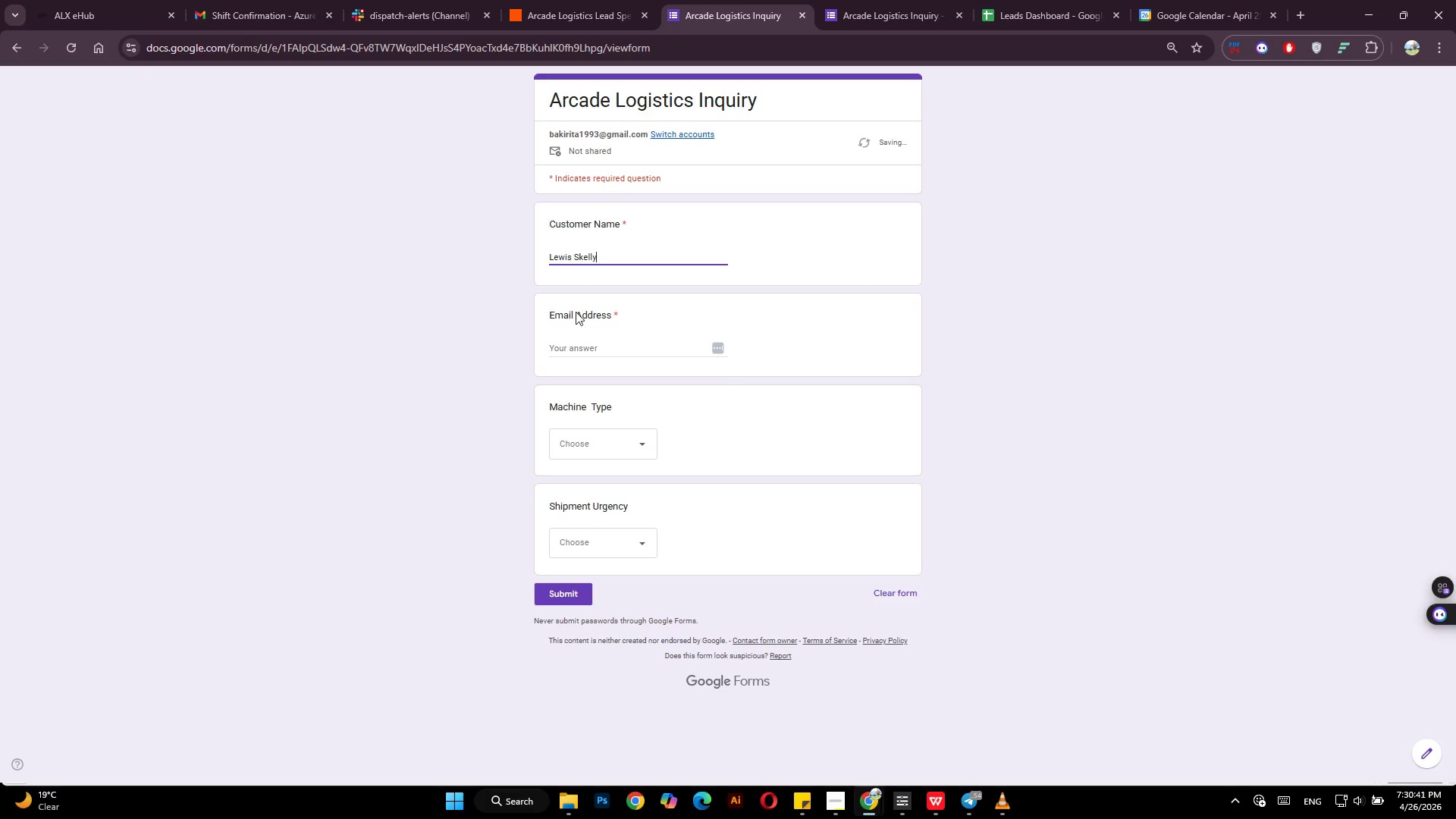 
left_click([573, 347])
 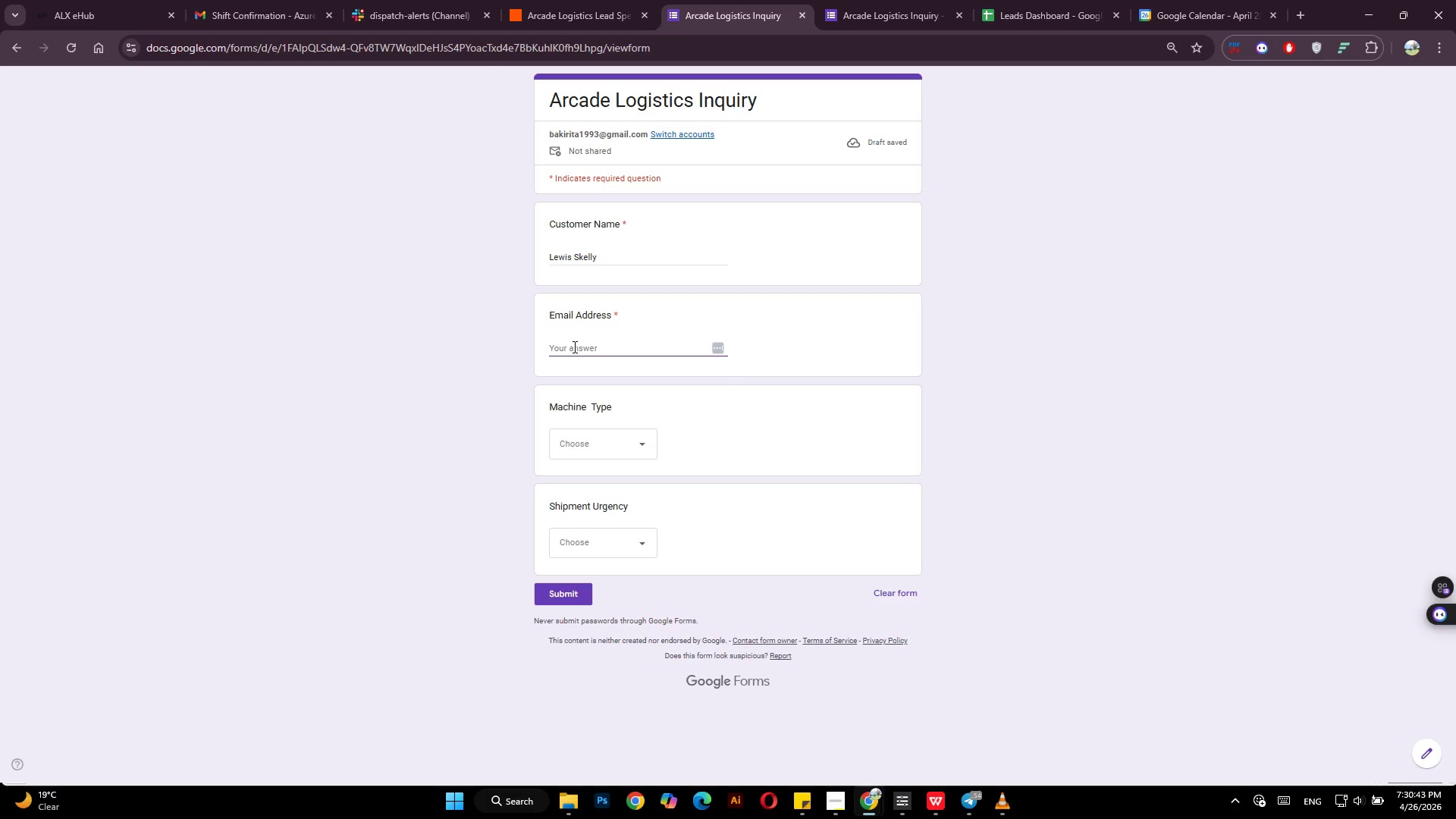 
type(bakirita1993@gmail.com)
 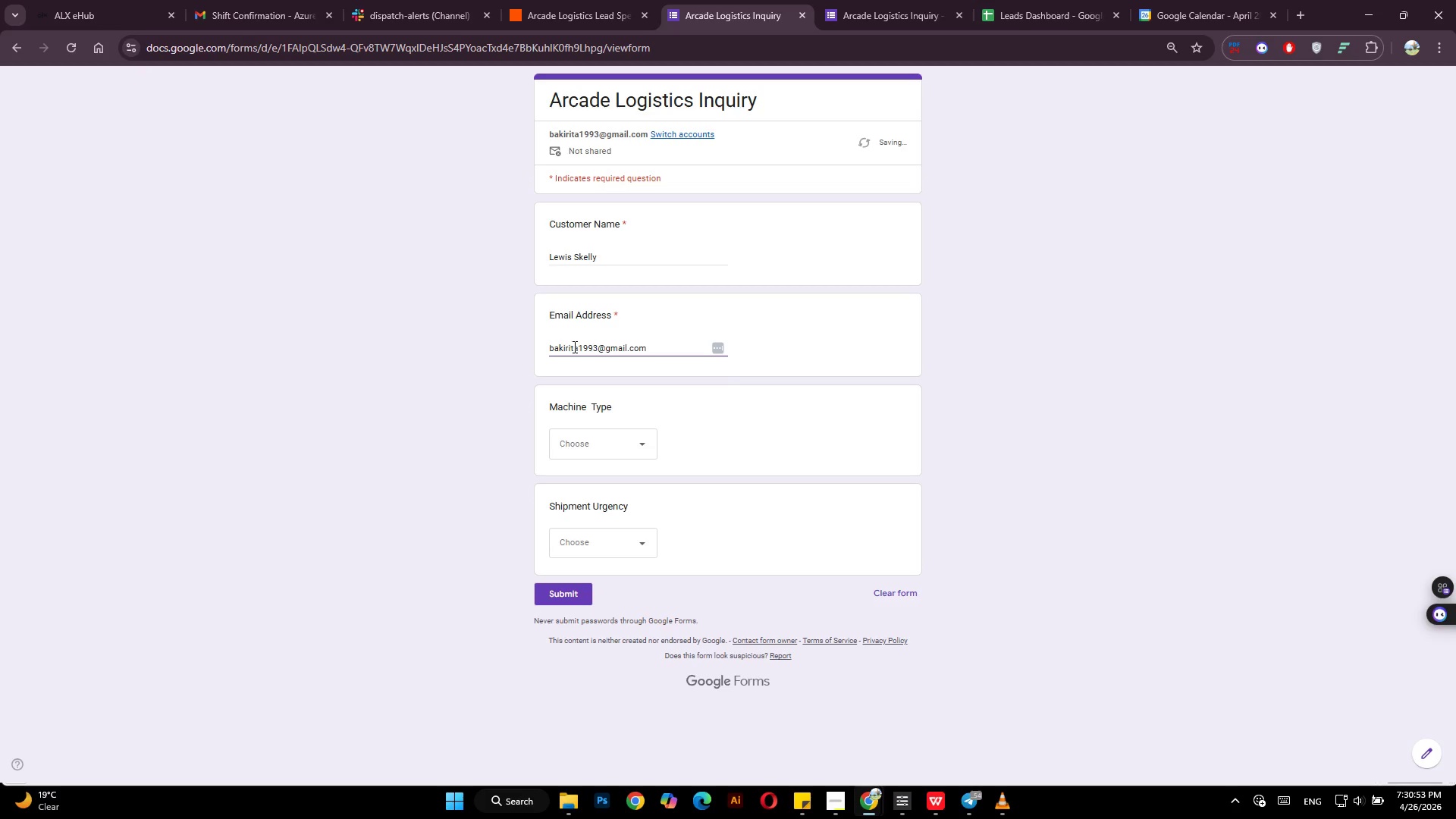 
left_click([643, 447])
 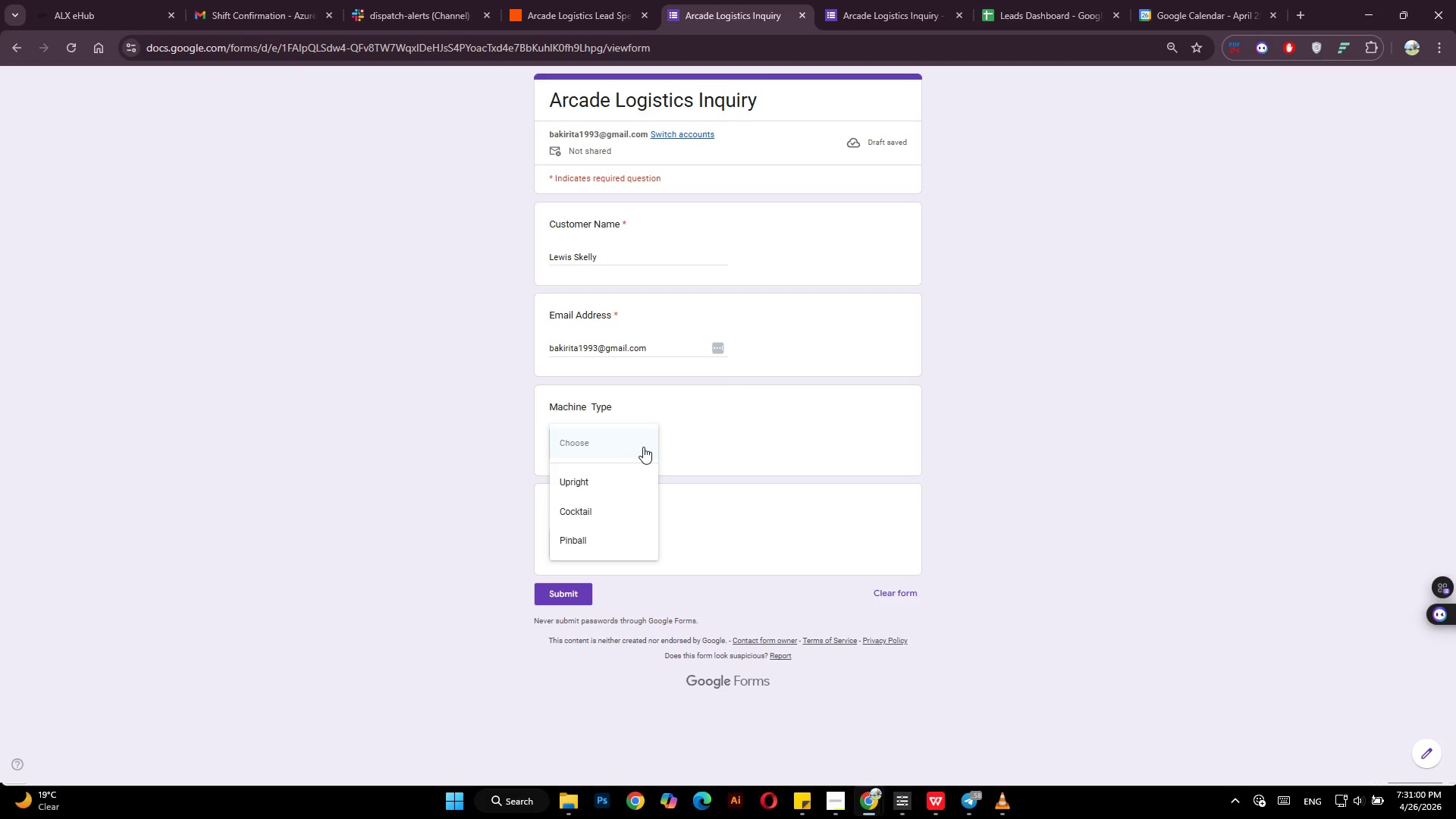 
left_click([601, 536])
 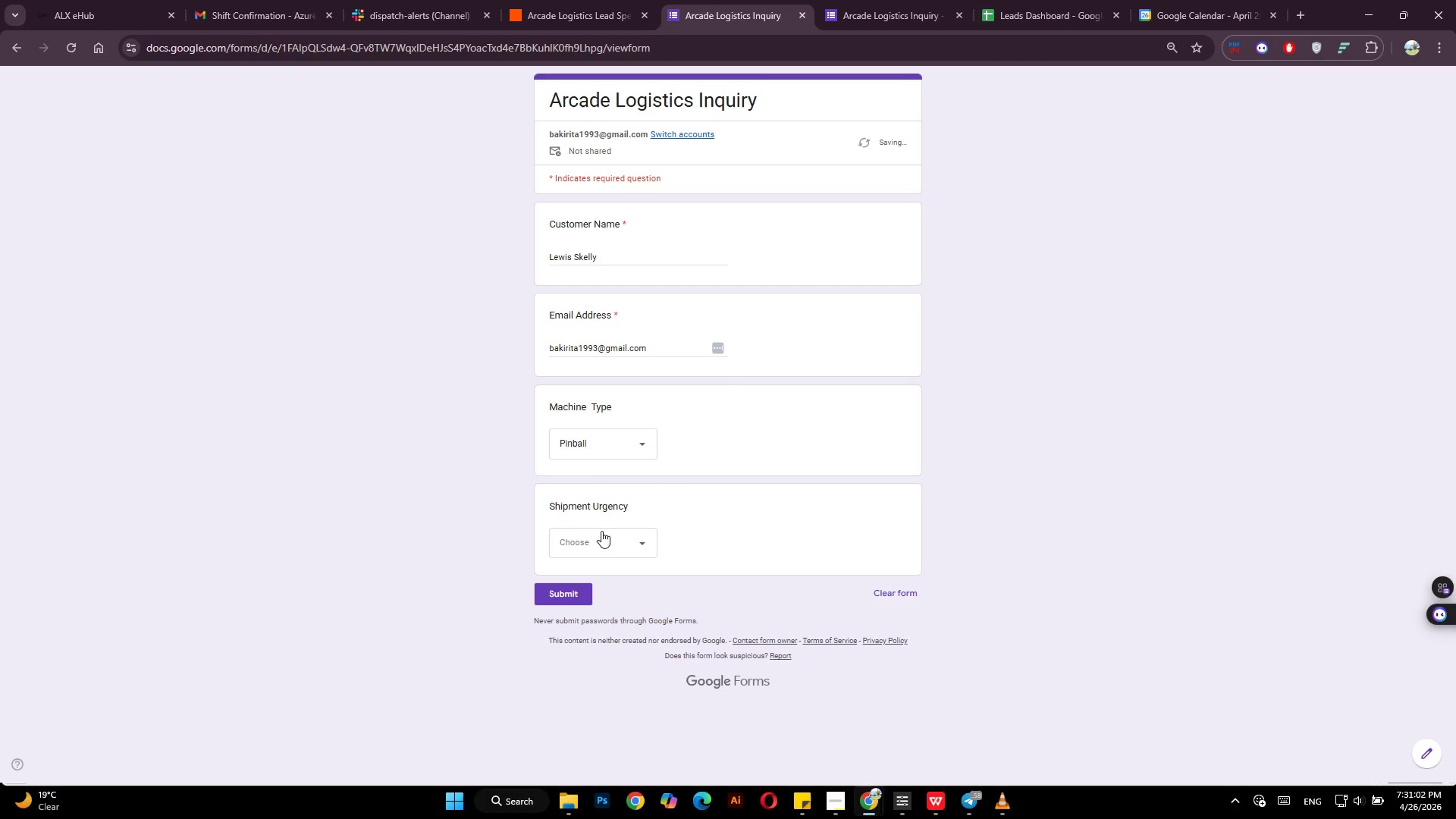 
left_click([635, 546])
 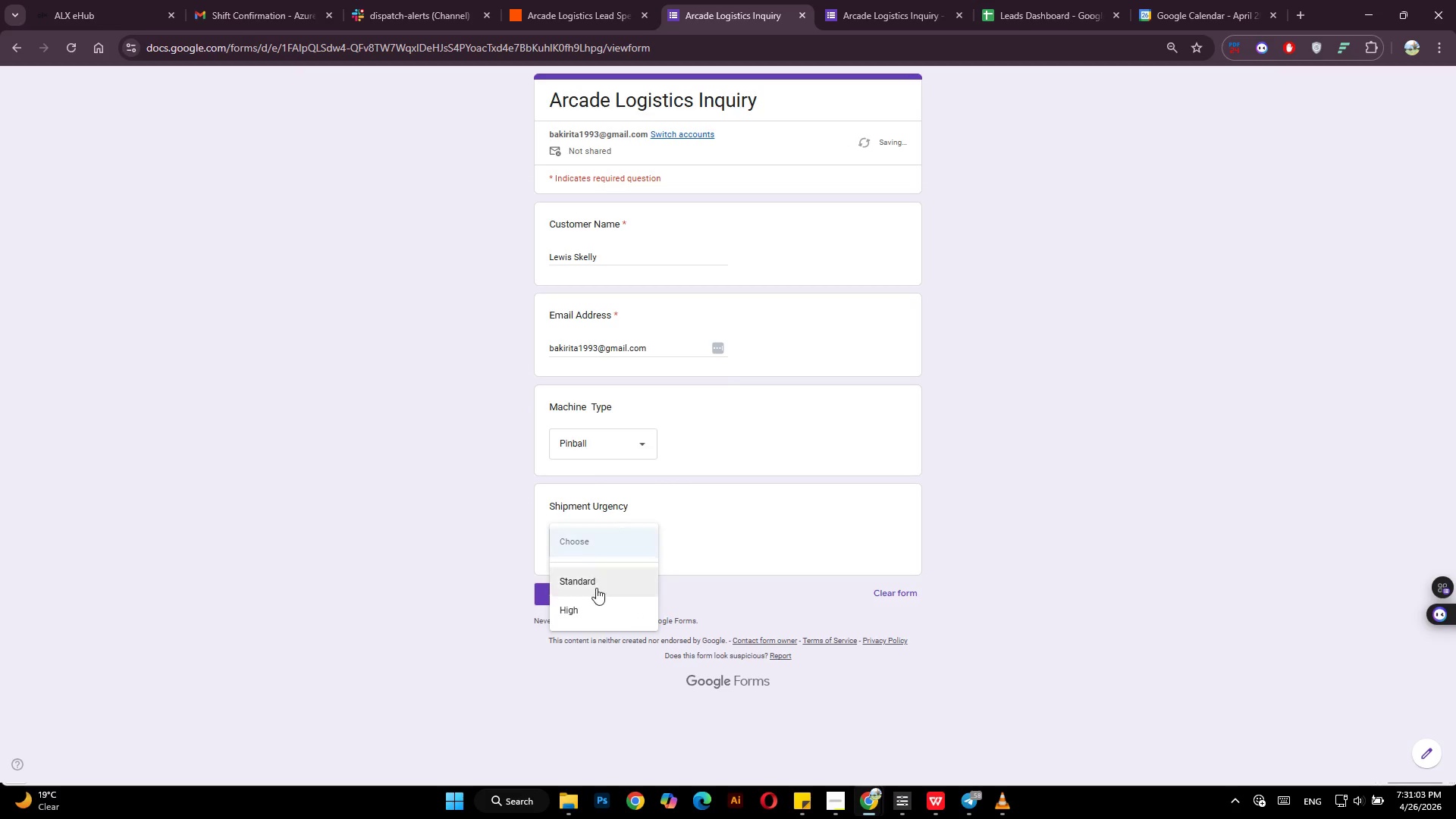 
left_click([583, 610])
 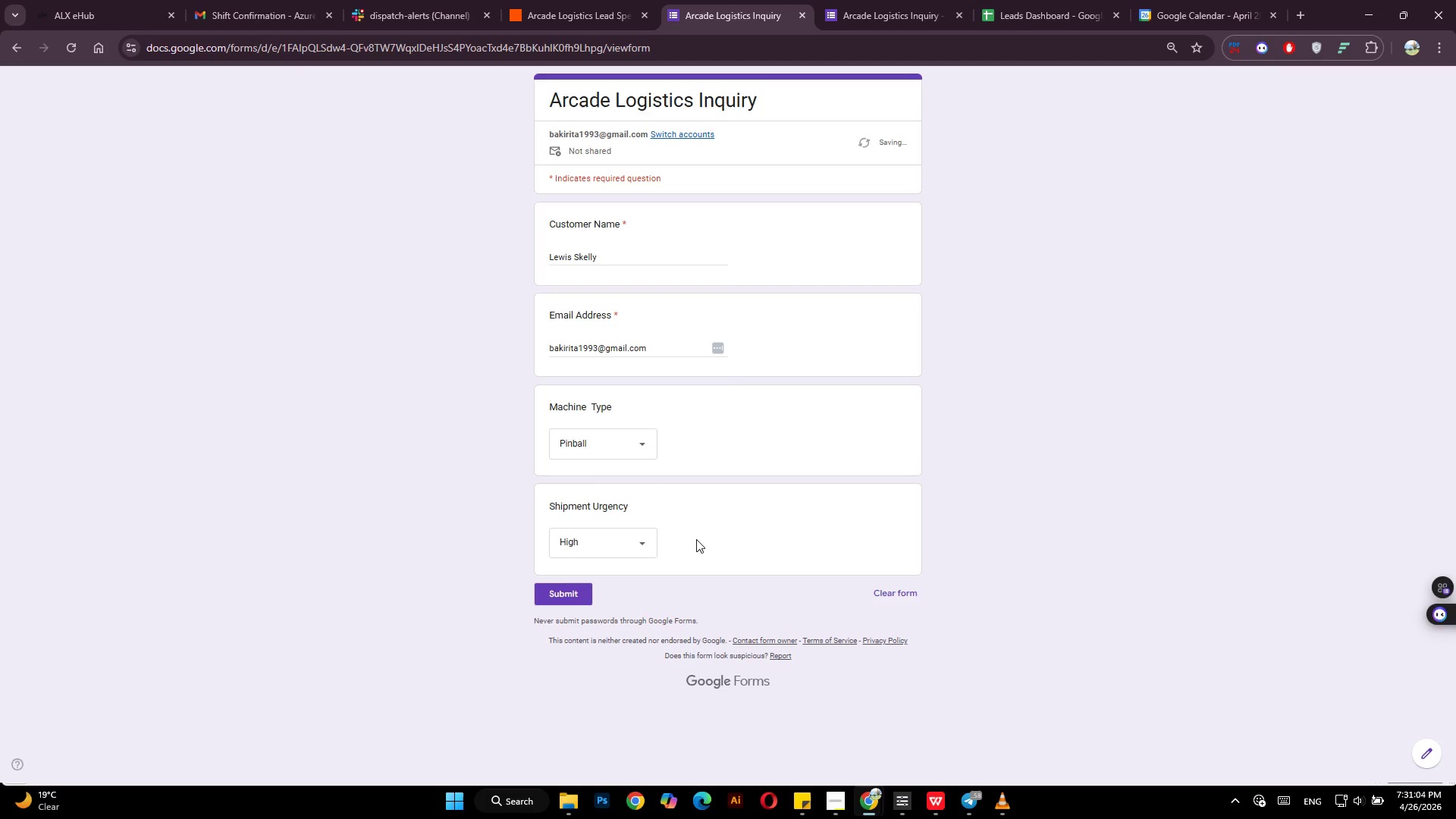 
scroll: coordinate [696, 539], scroll_direction: up, amount: 3.0
 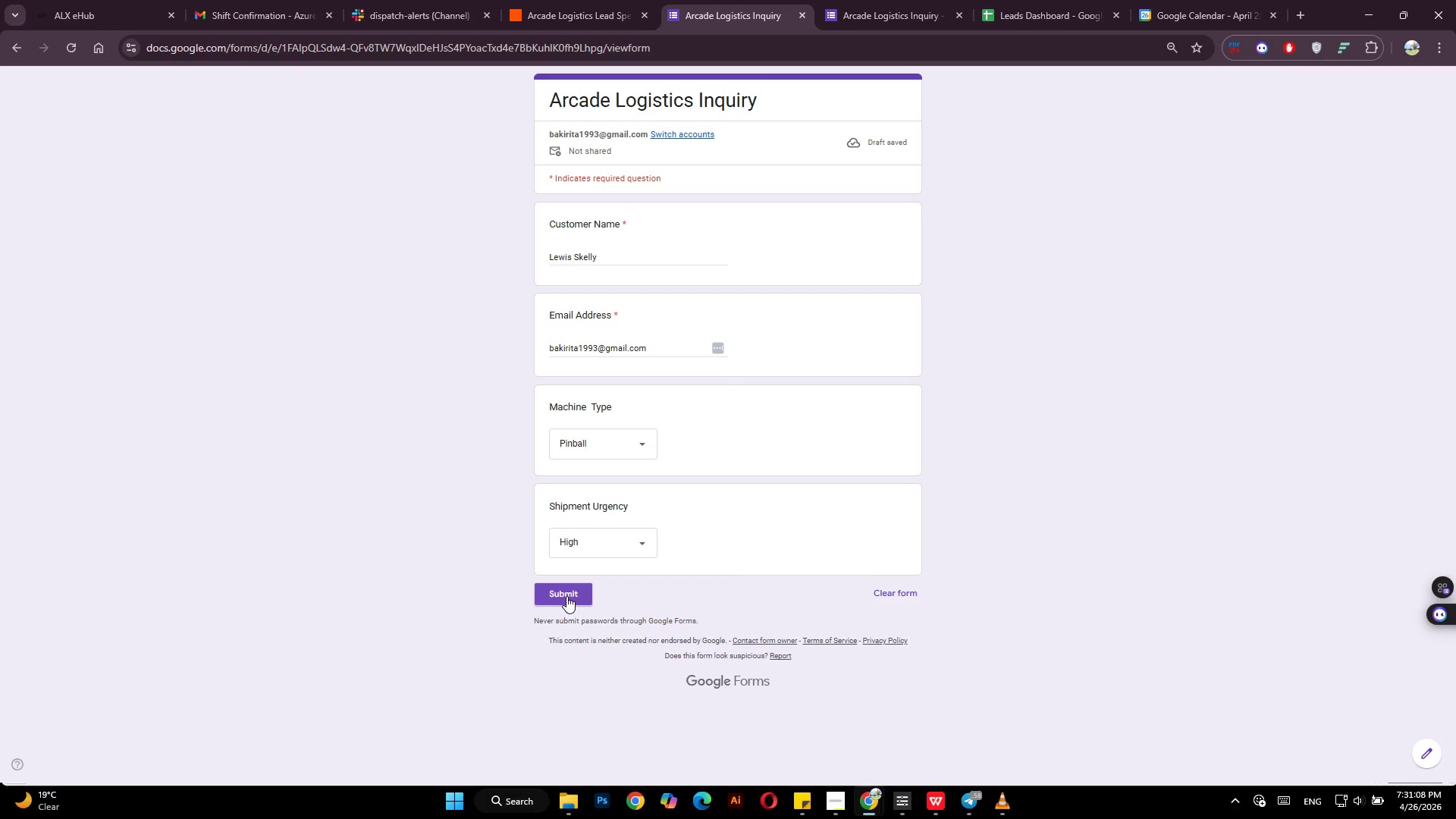 
left_click([566, 596])
 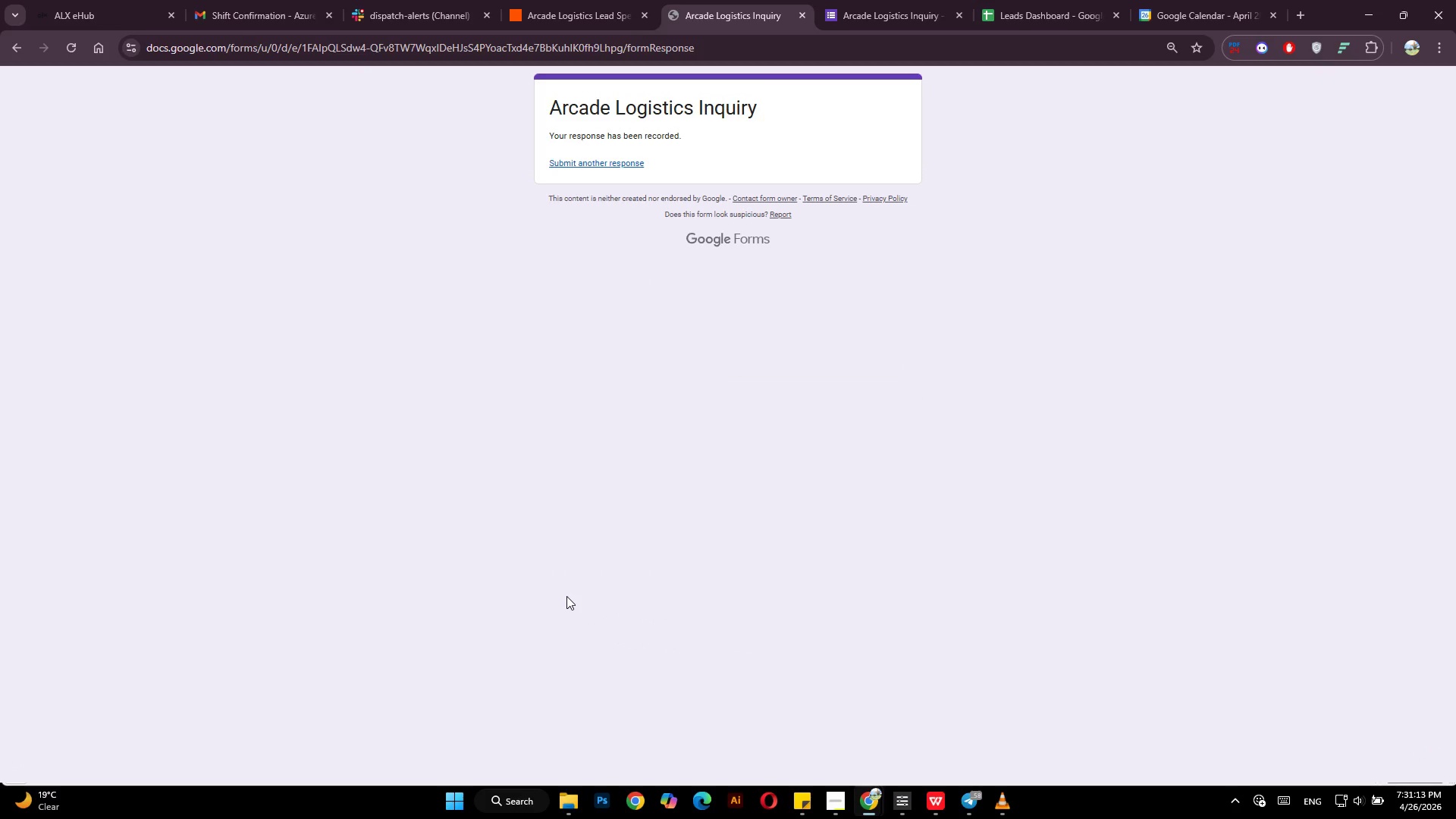 
wait(8.91)
 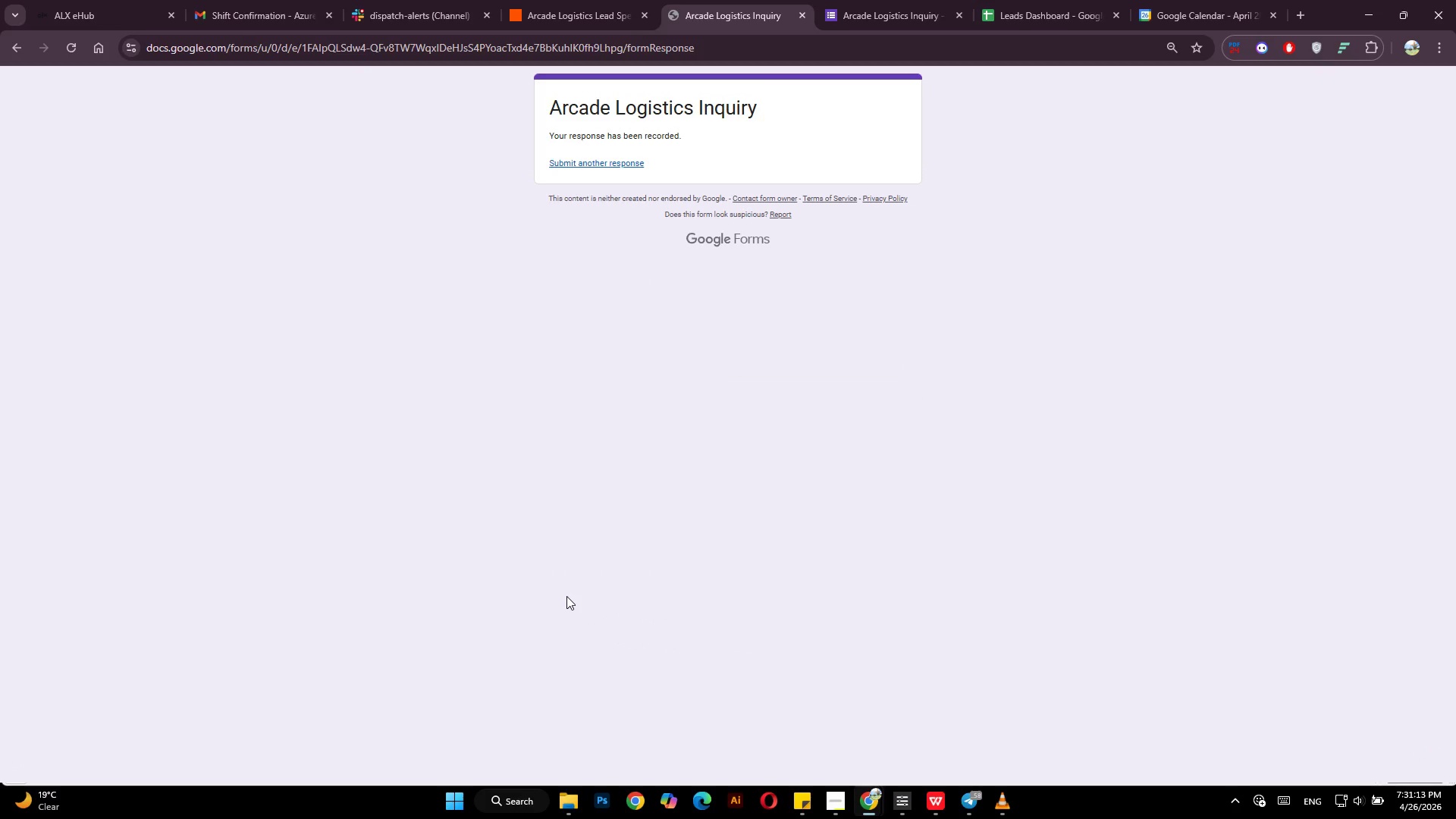 
left_click([1035, 0])
 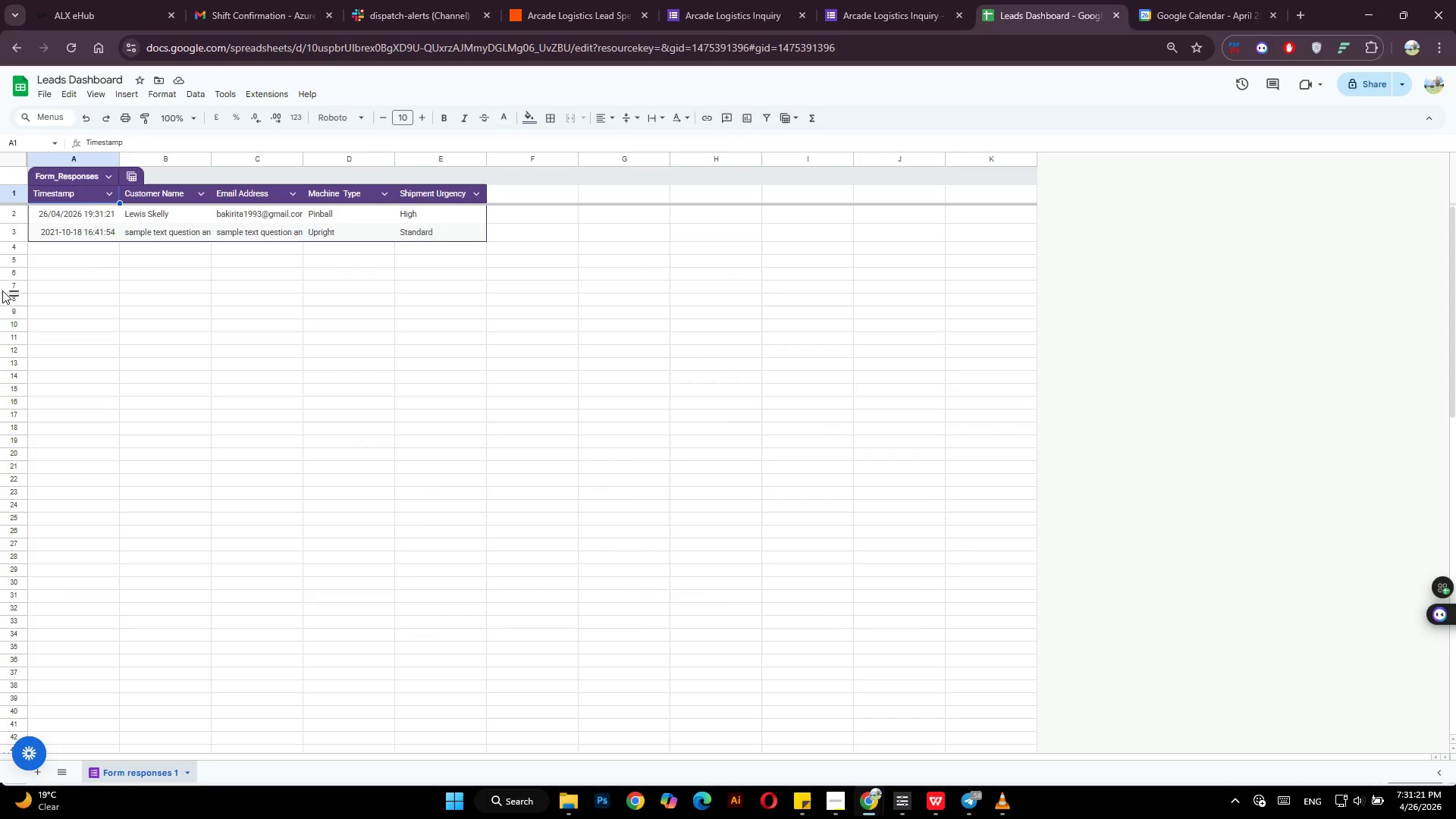 
left_click([11, 228])
 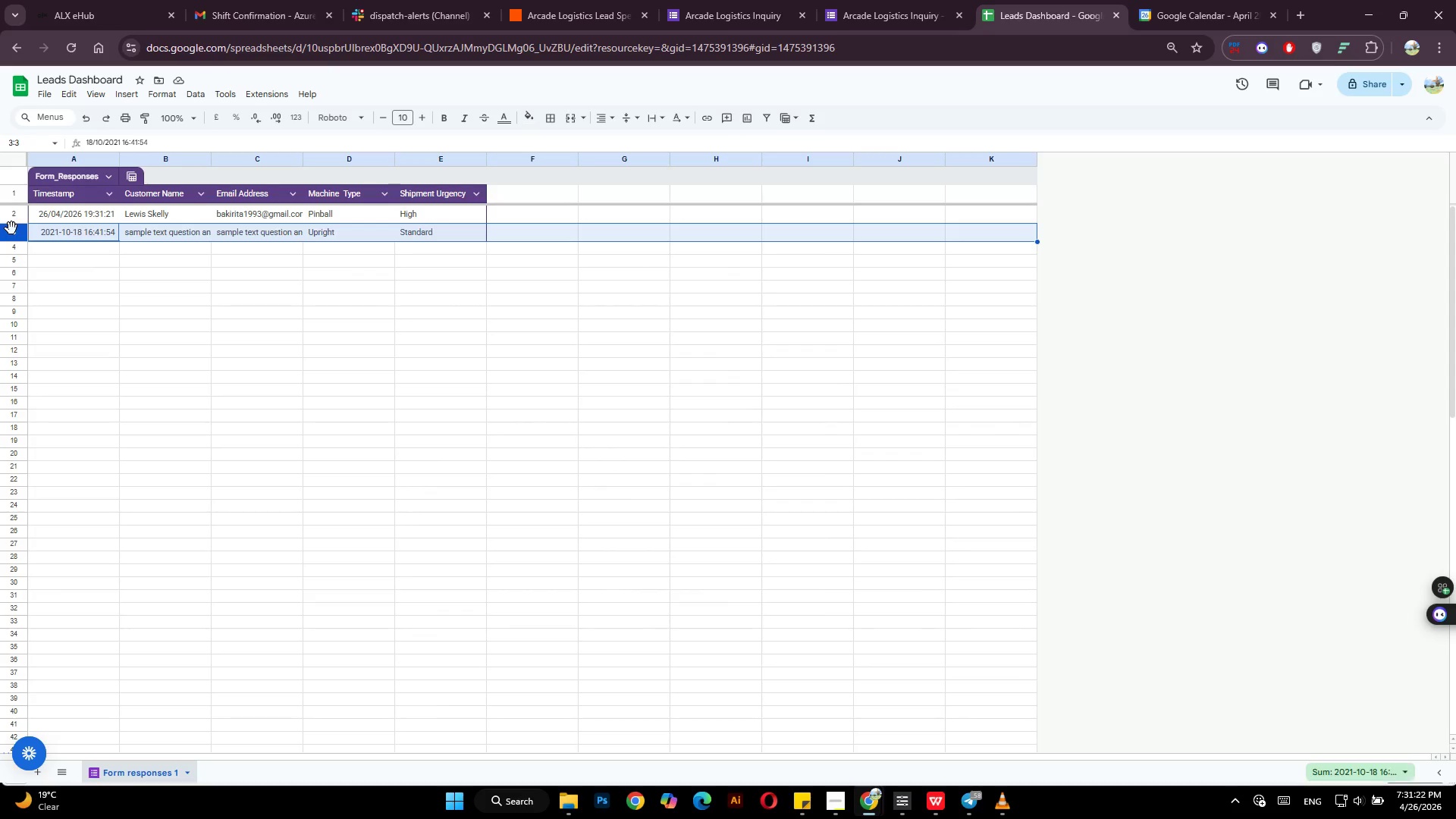 
right_click([11, 228])
 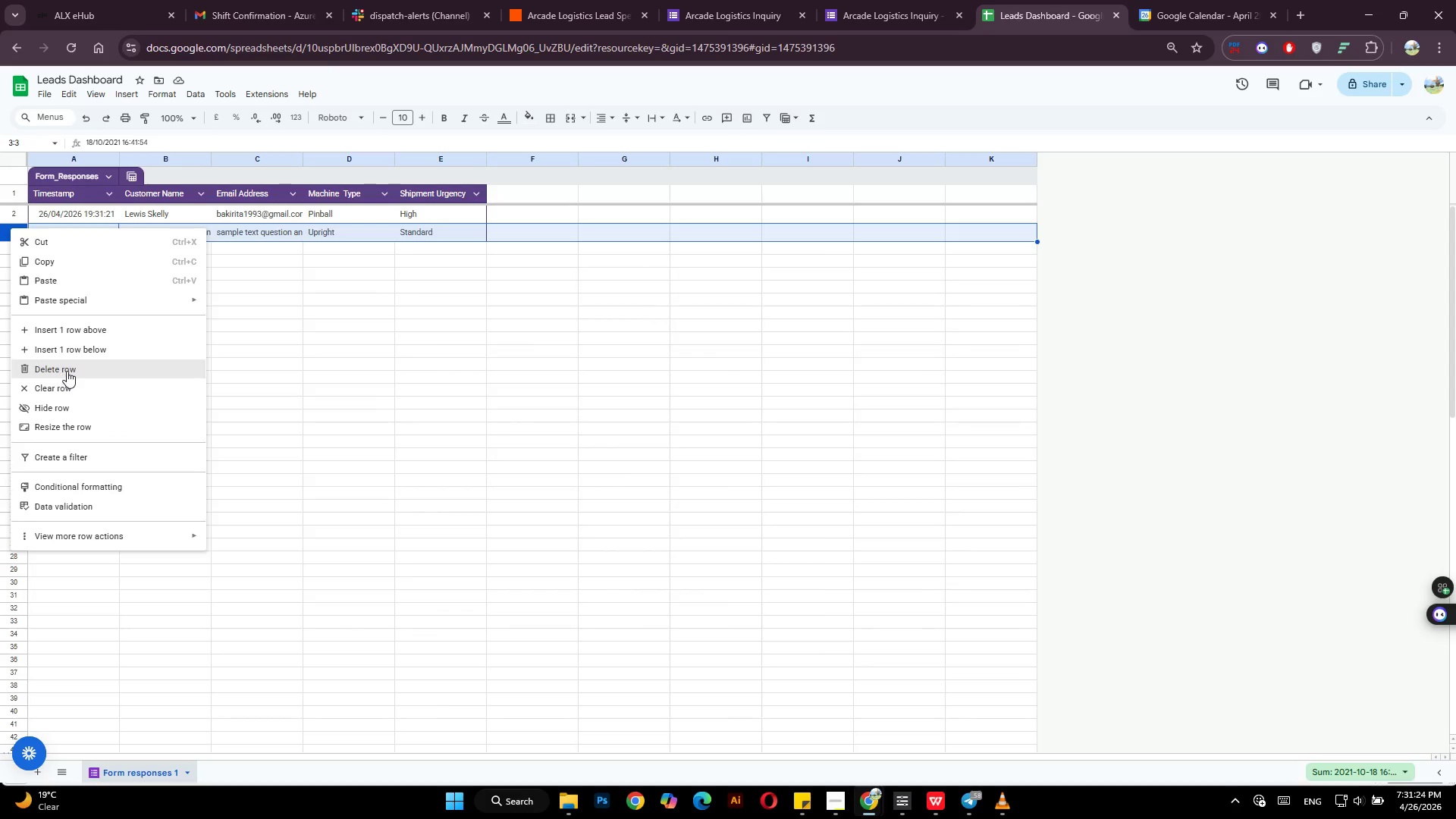 
left_click([67, 371])
 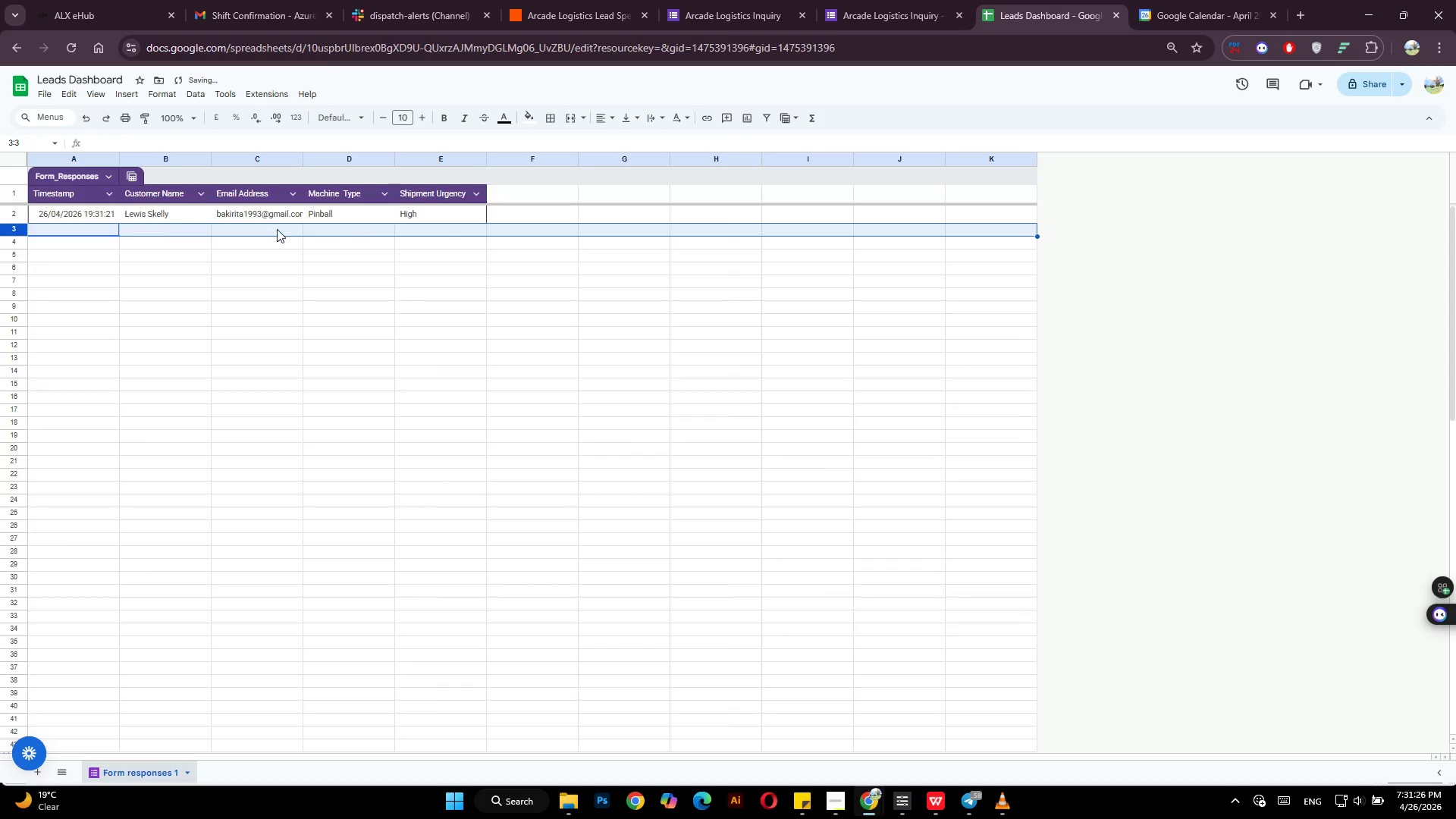 
left_click([594, 386])
 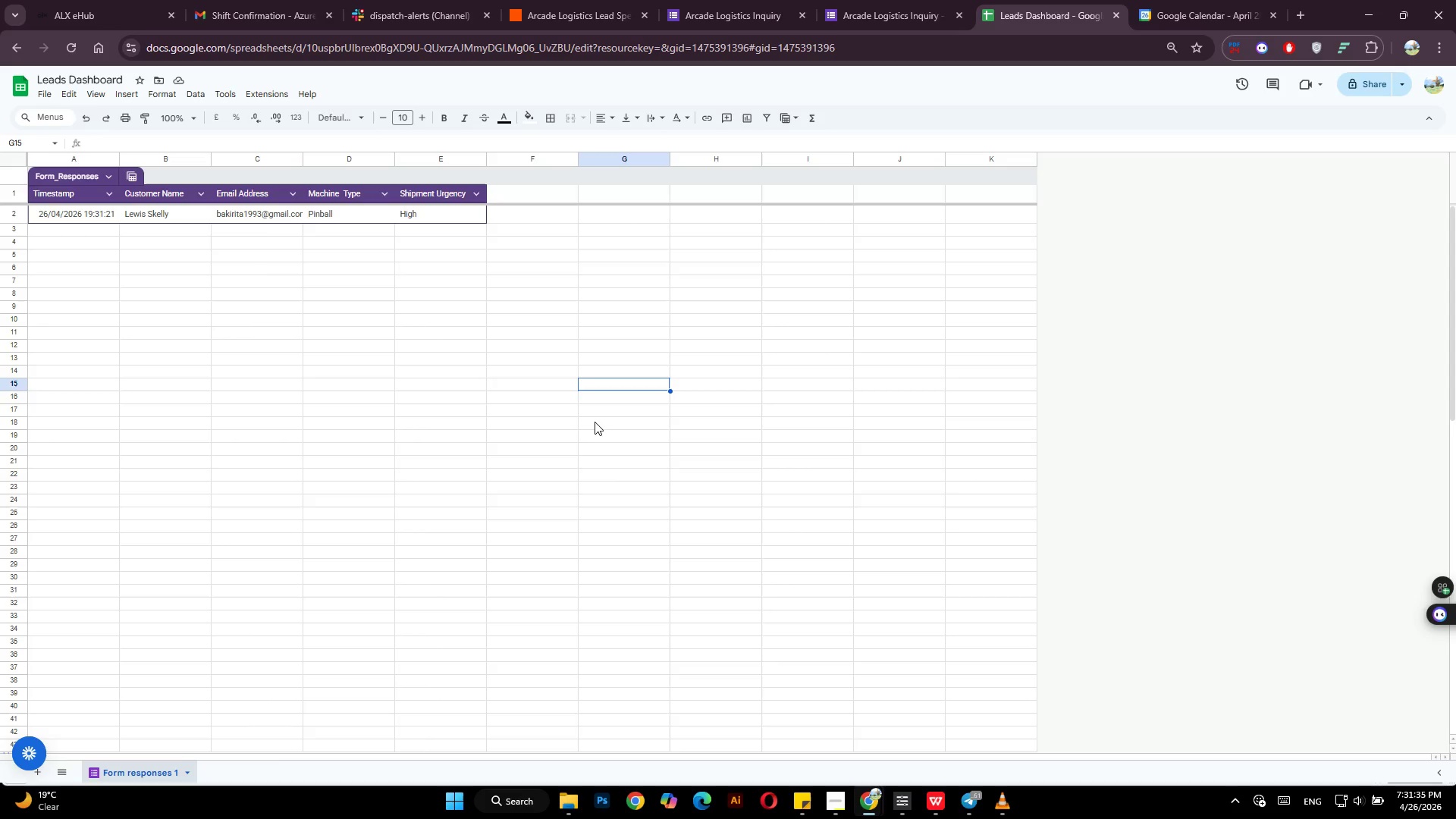 
wait(12.57)
 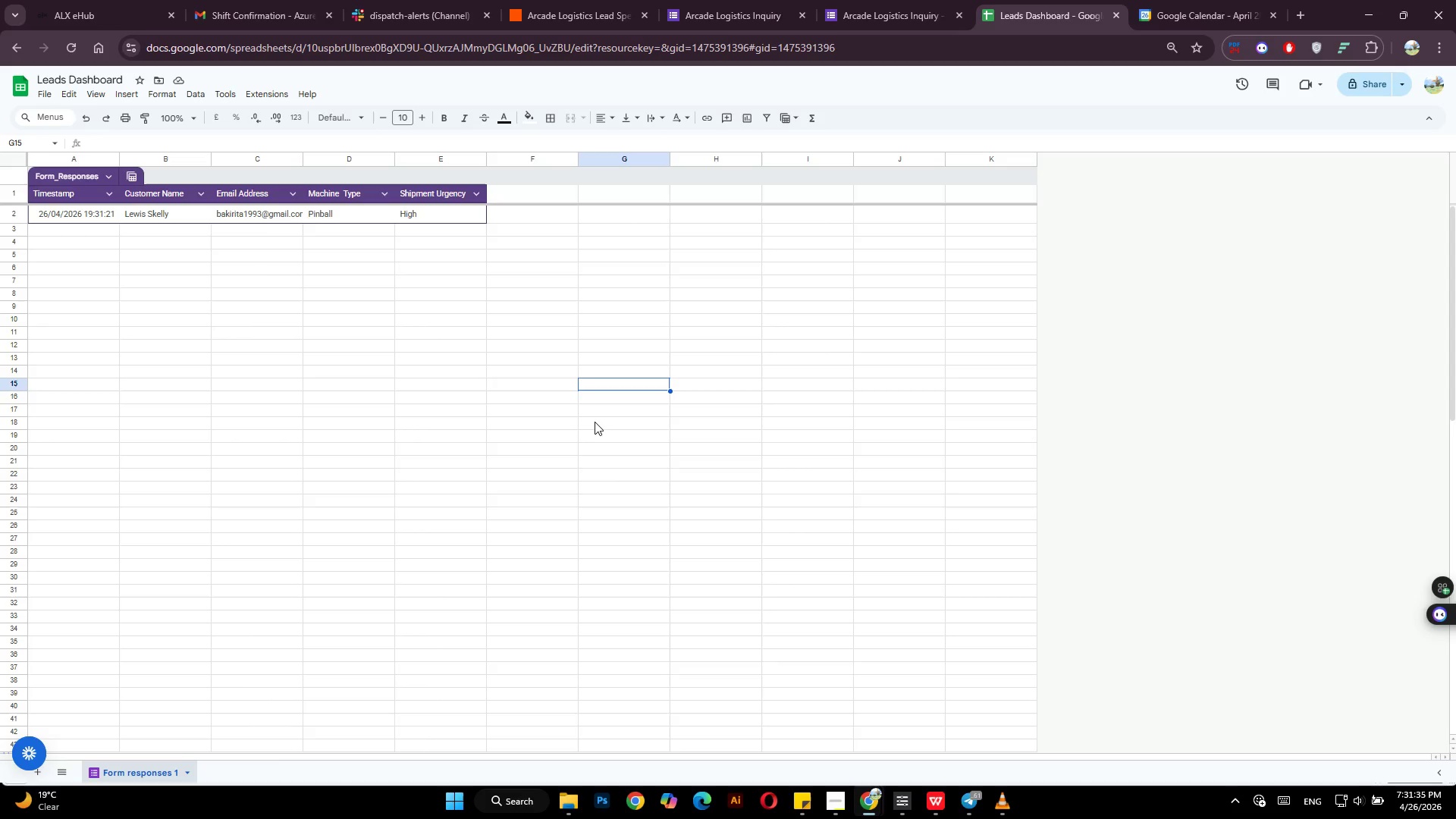 
mouse_move([365, -1])
 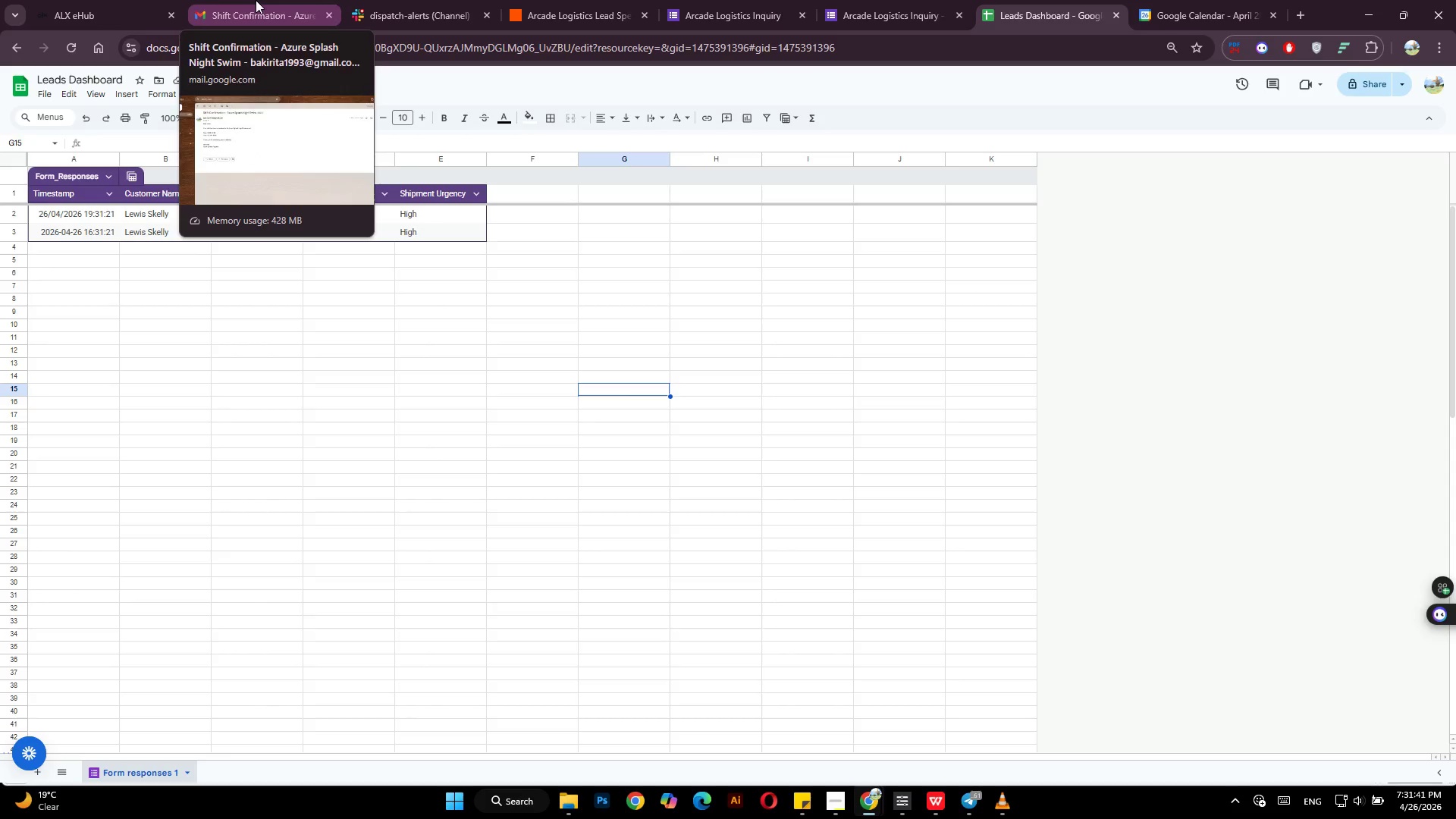 
left_click([256, 0])
 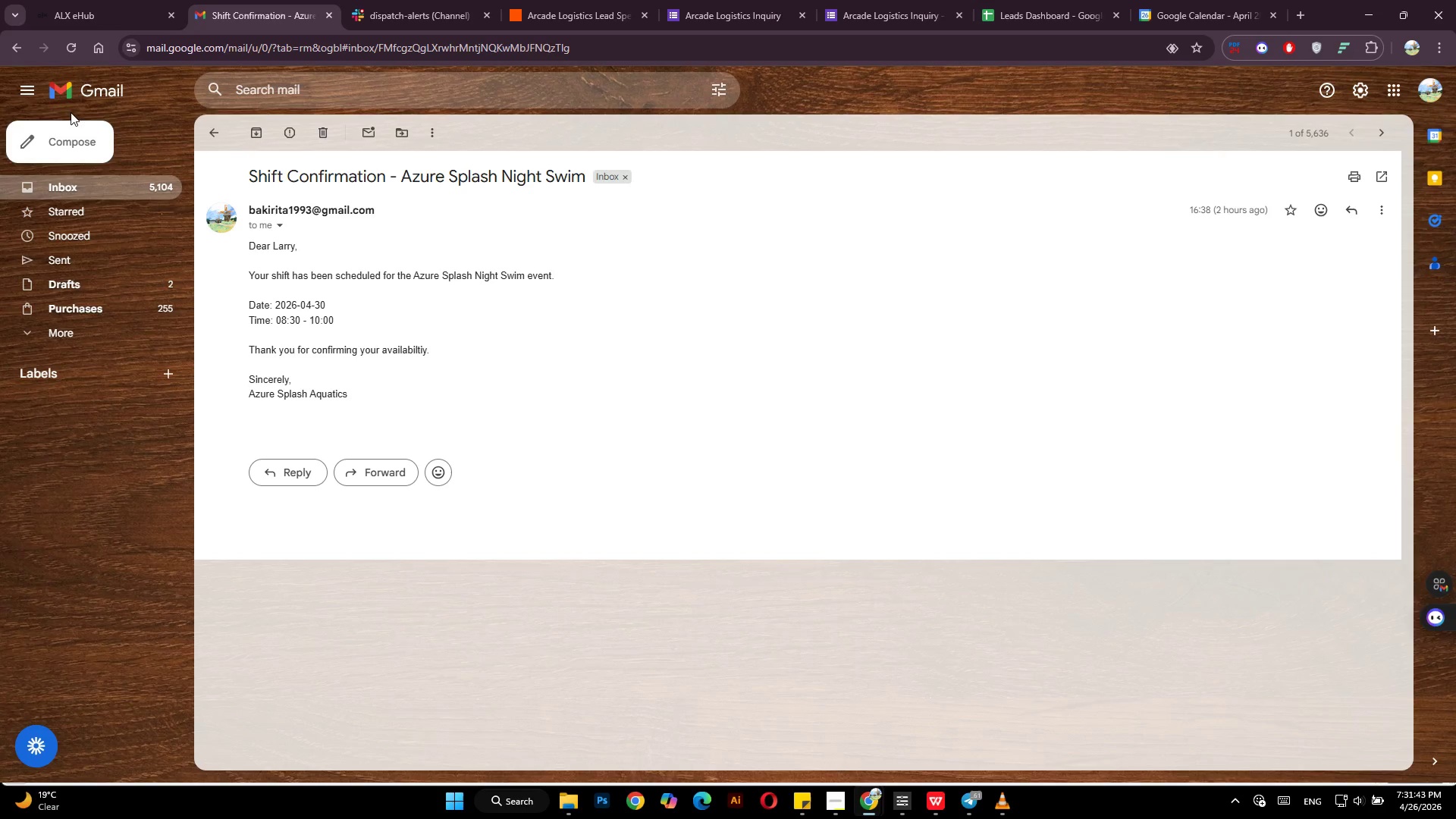 
left_click([82, 92])
 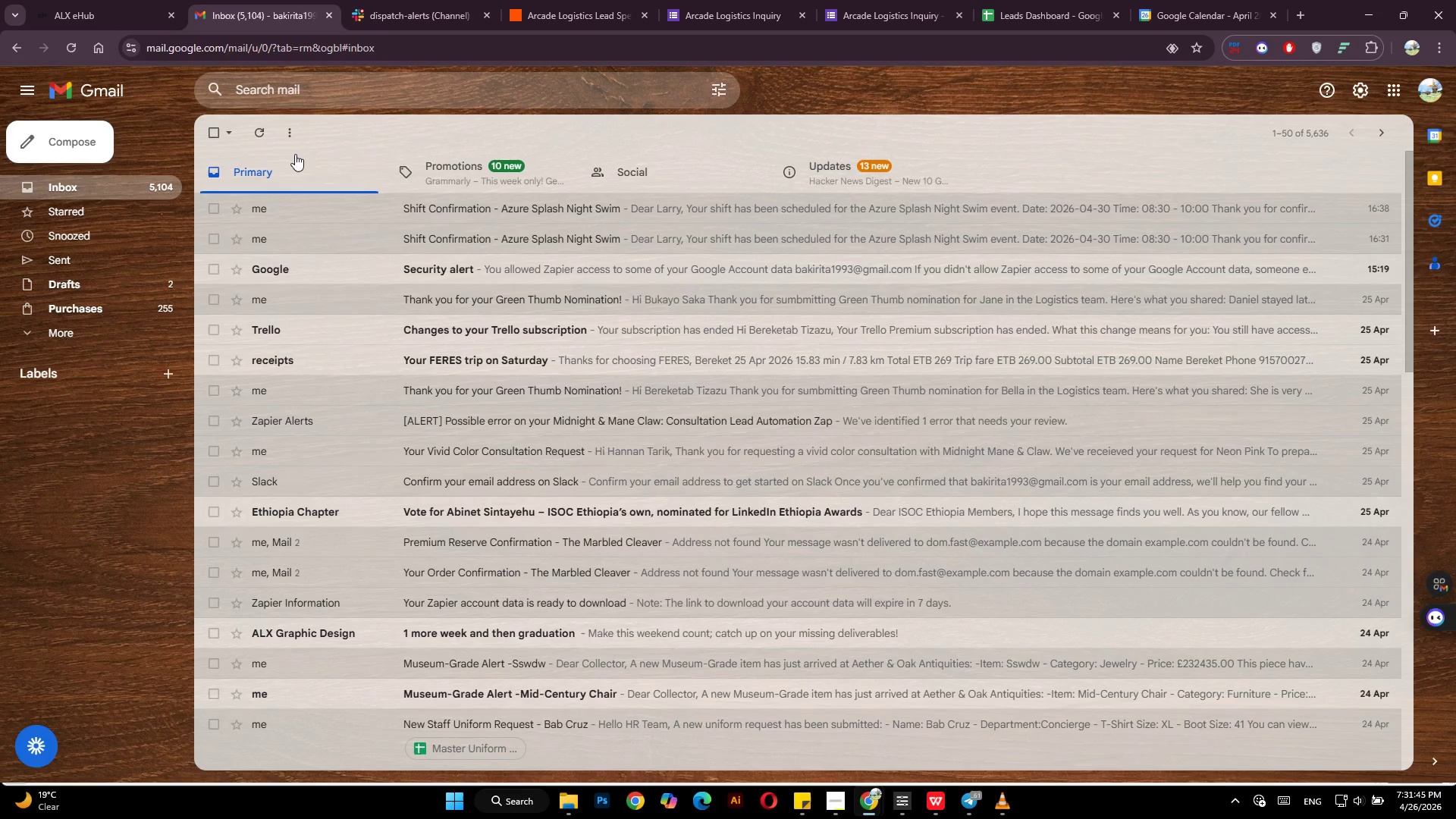 
left_click([262, 127])
 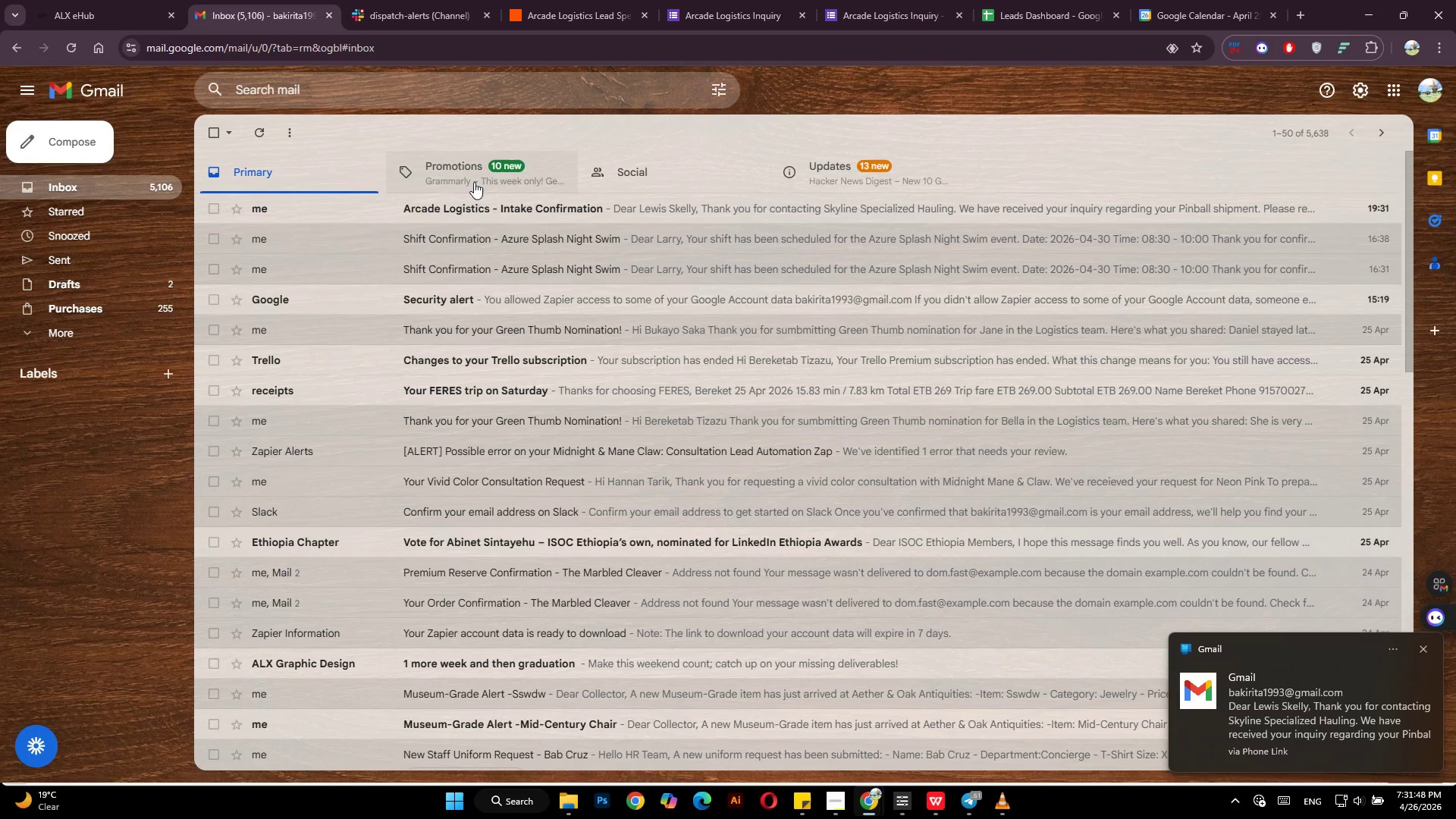 
left_click([698, 213])
 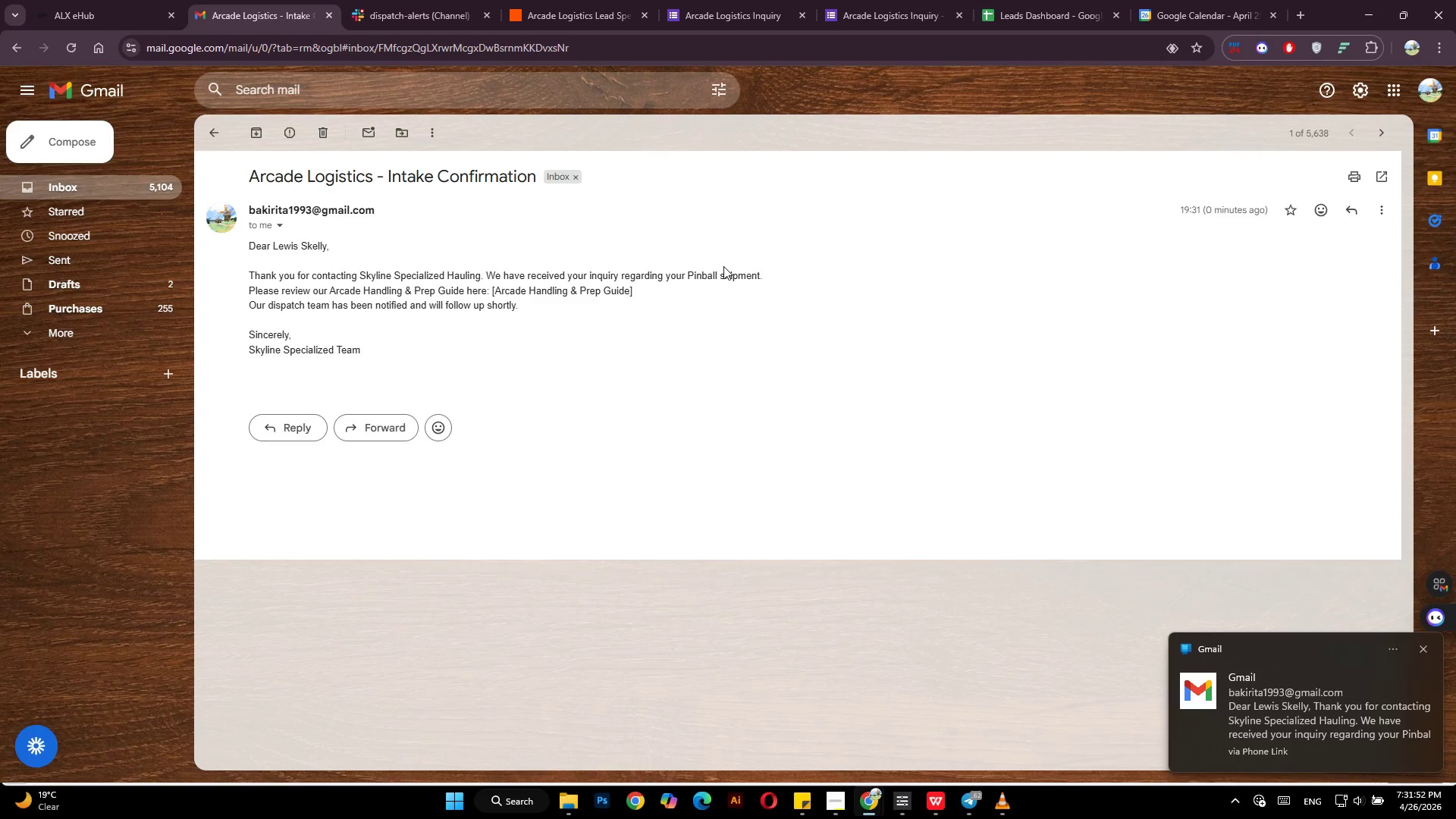 
left_click_drag(start_coordinate=[717, 274], to_coordinate=[682, 277])
 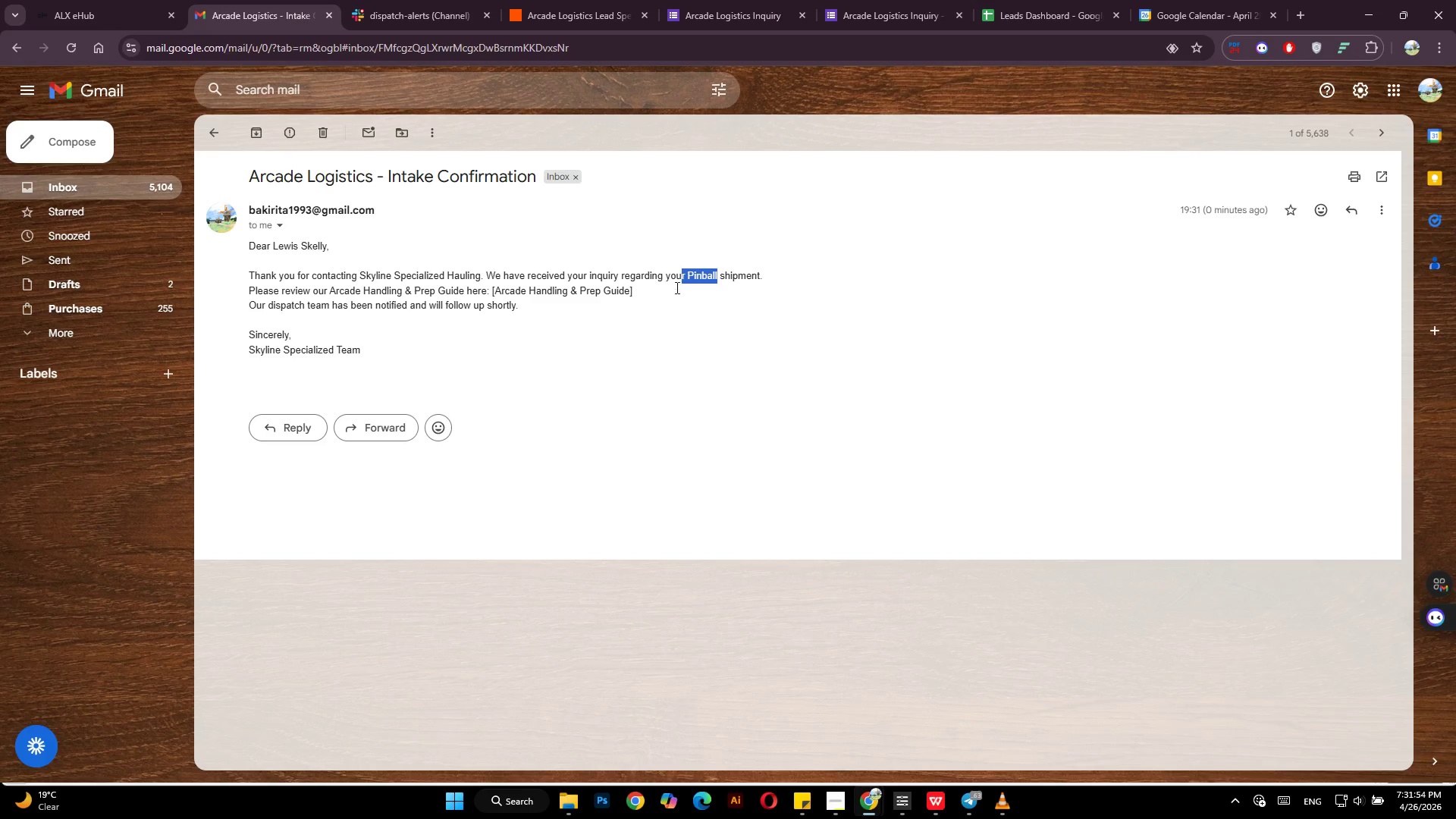 
left_click([676, 288])
 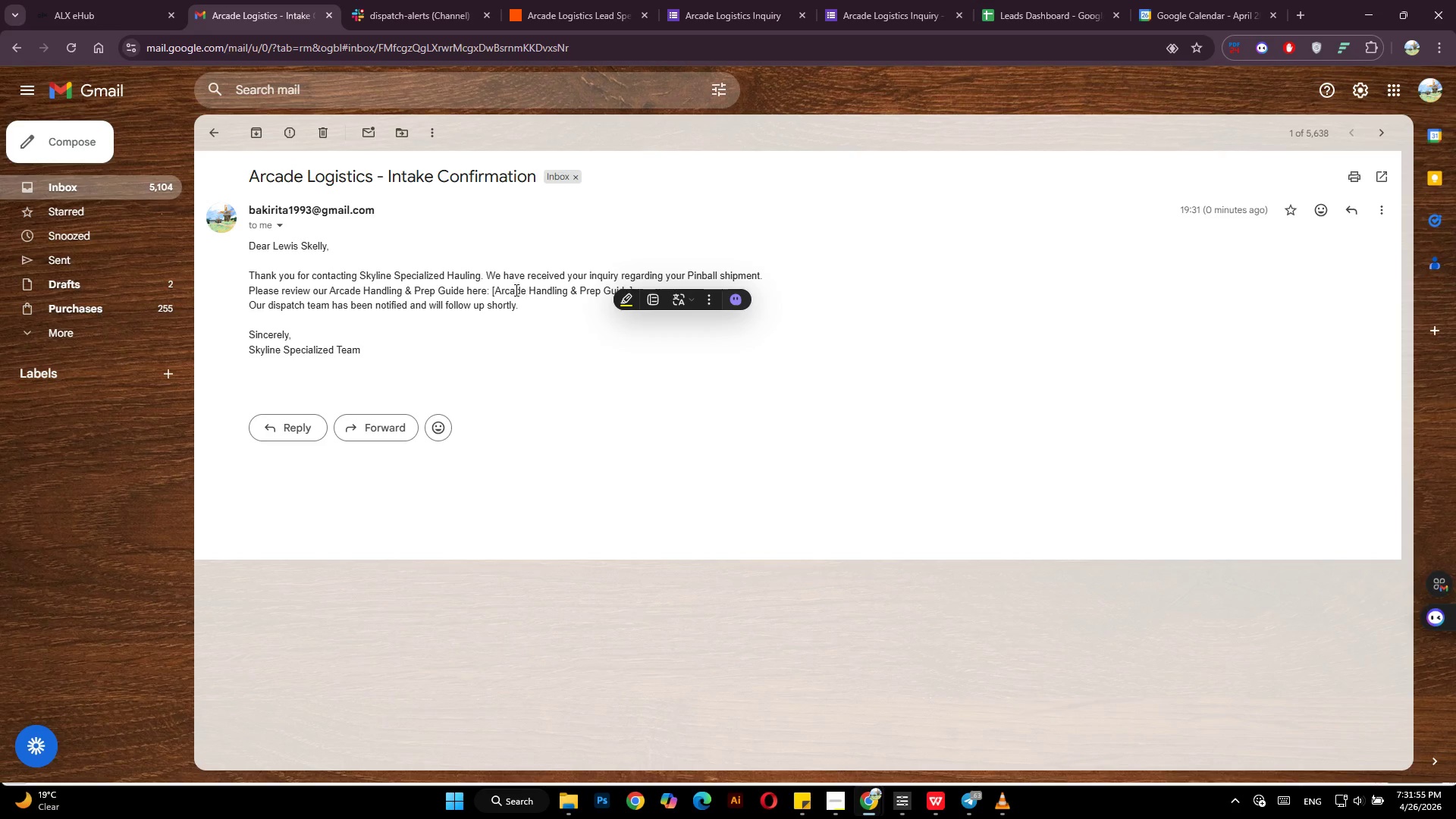 
left_click_drag(start_coordinate=[515, 290], to_coordinate=[538, 284])
 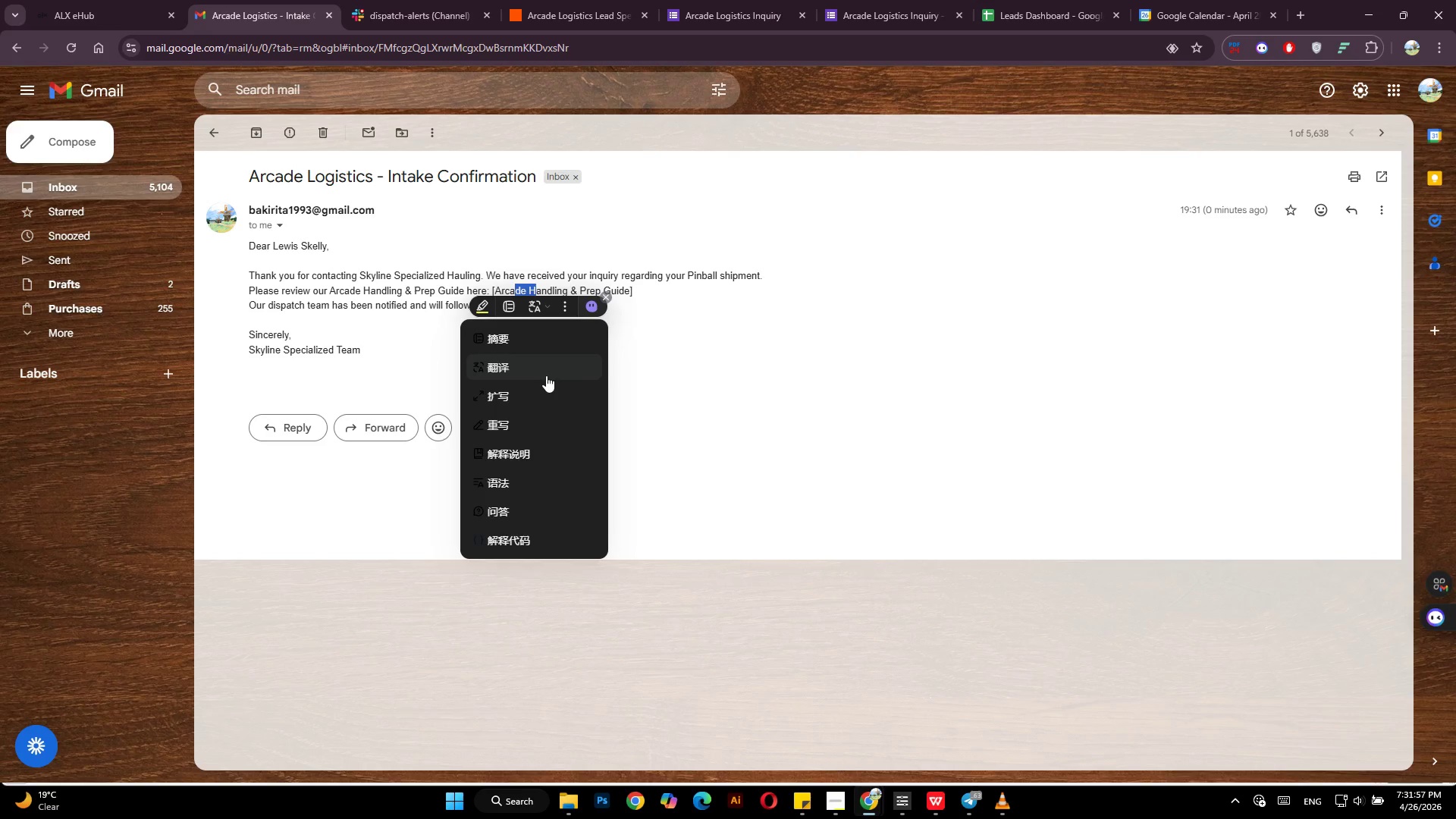 
left_click([695, 377])
 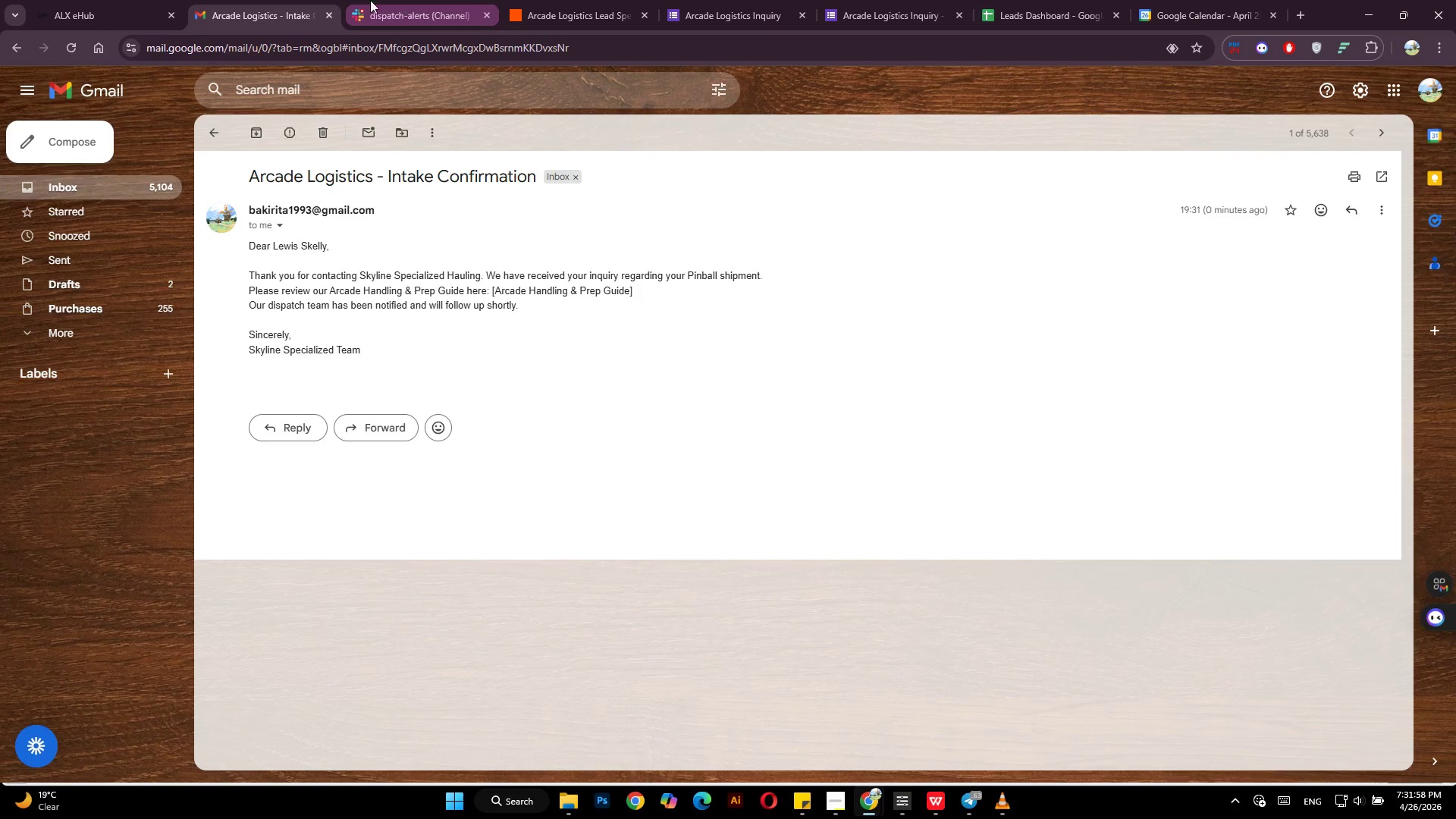 
left_click([394, 0])
 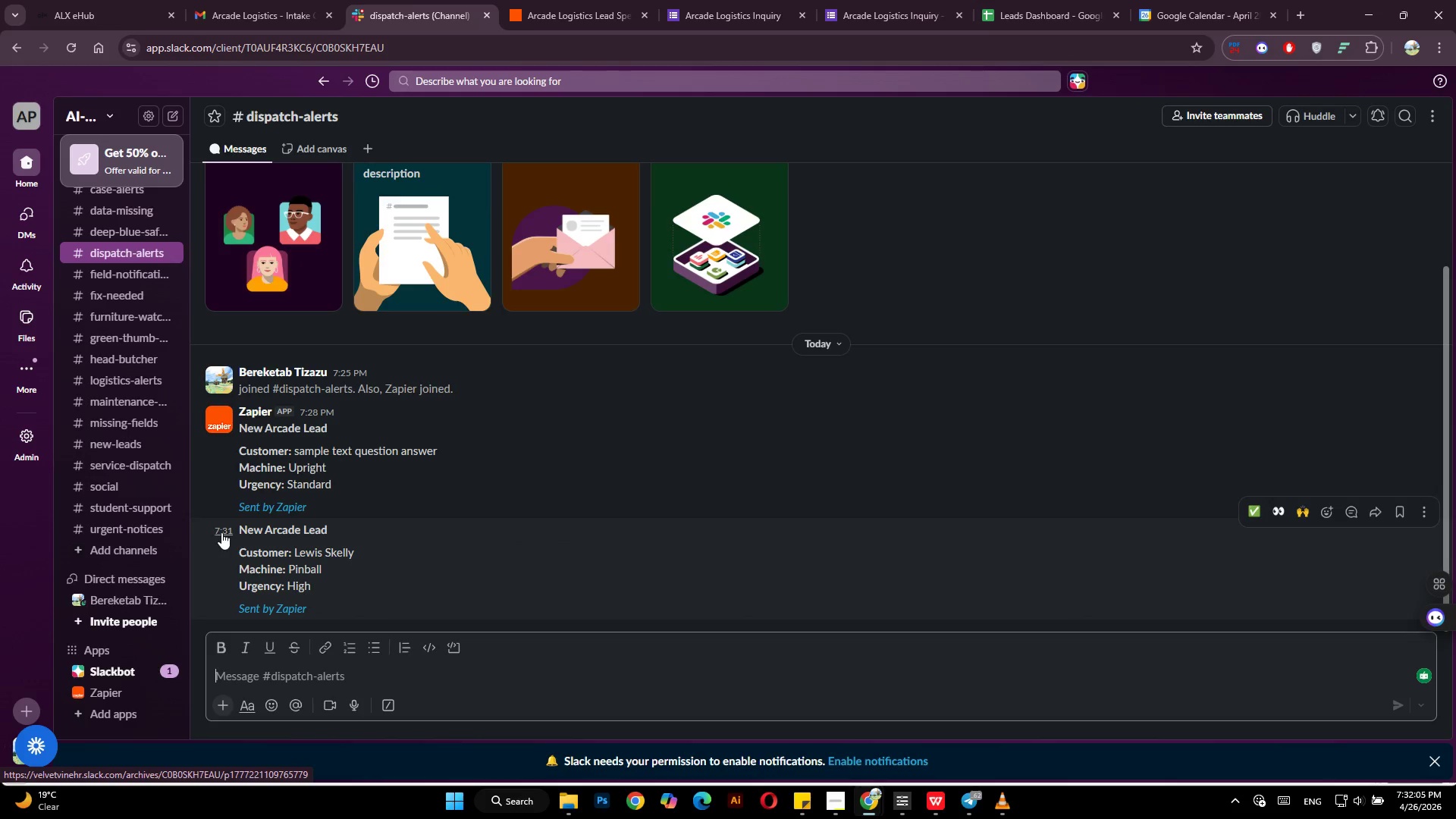 
wait(7.95)
 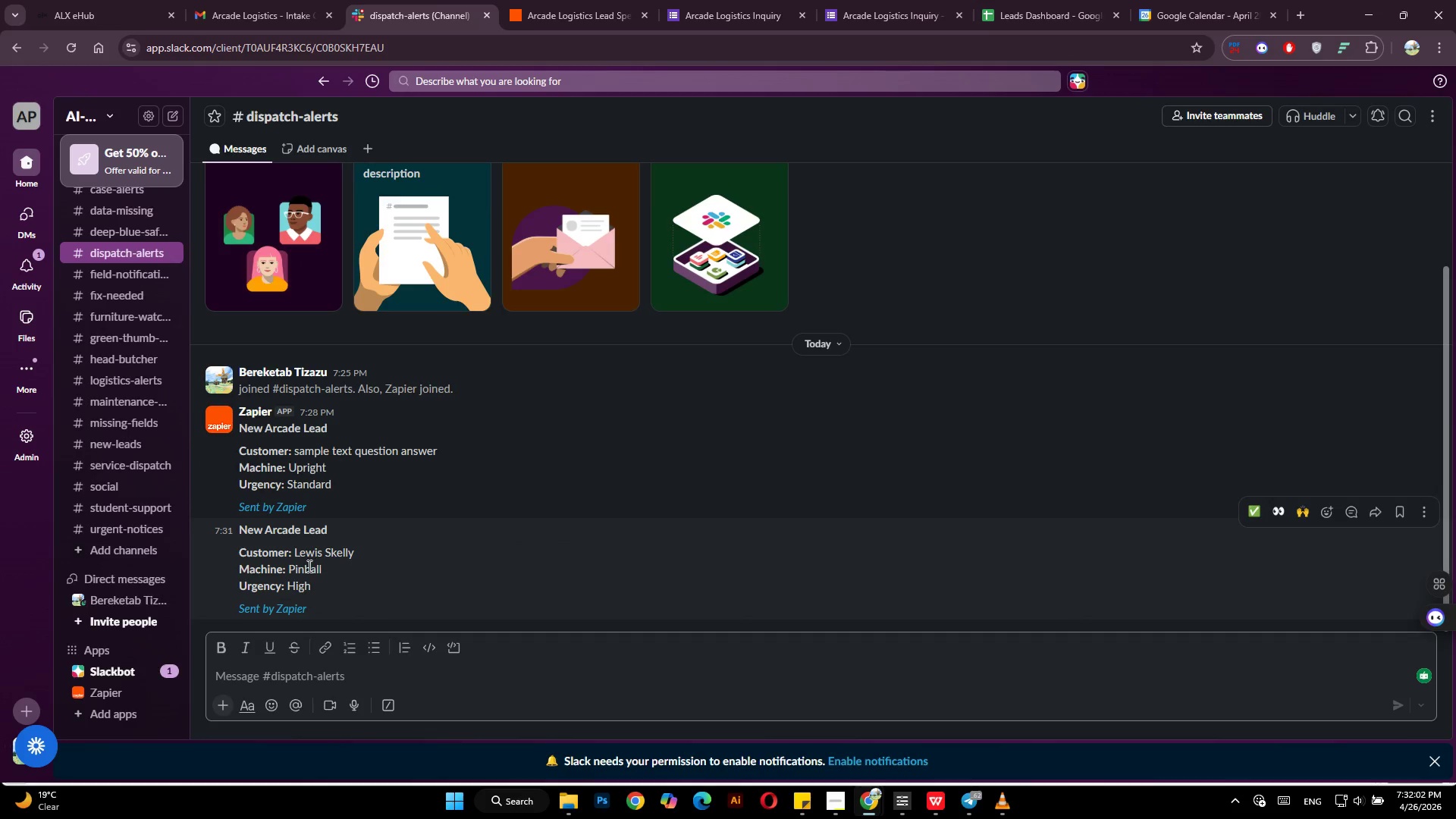 
left_click_drag(start_coordinate=[1015, 0], to_coordinate=[1367, 82])
 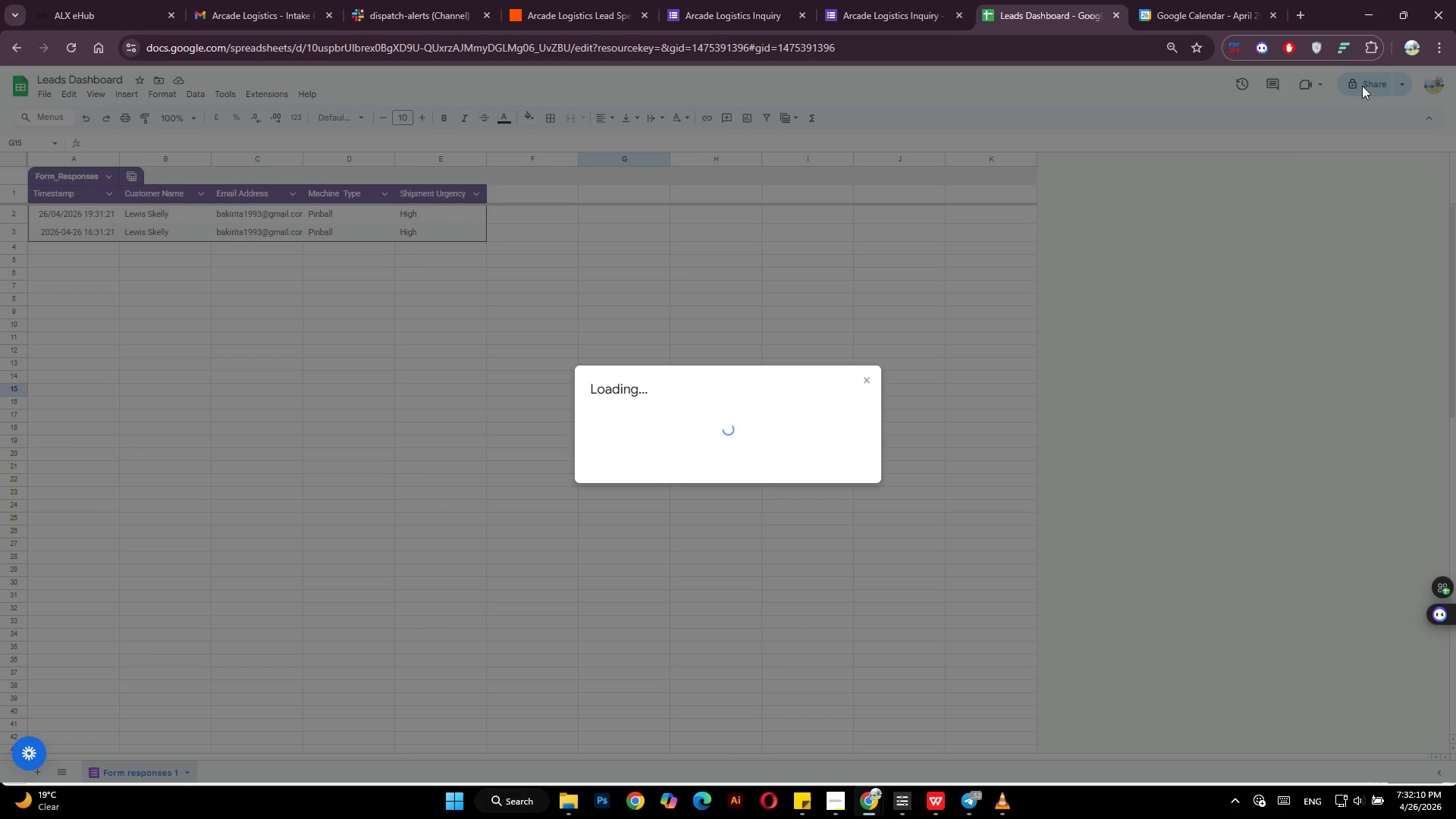 
left_click([1367, 82])
 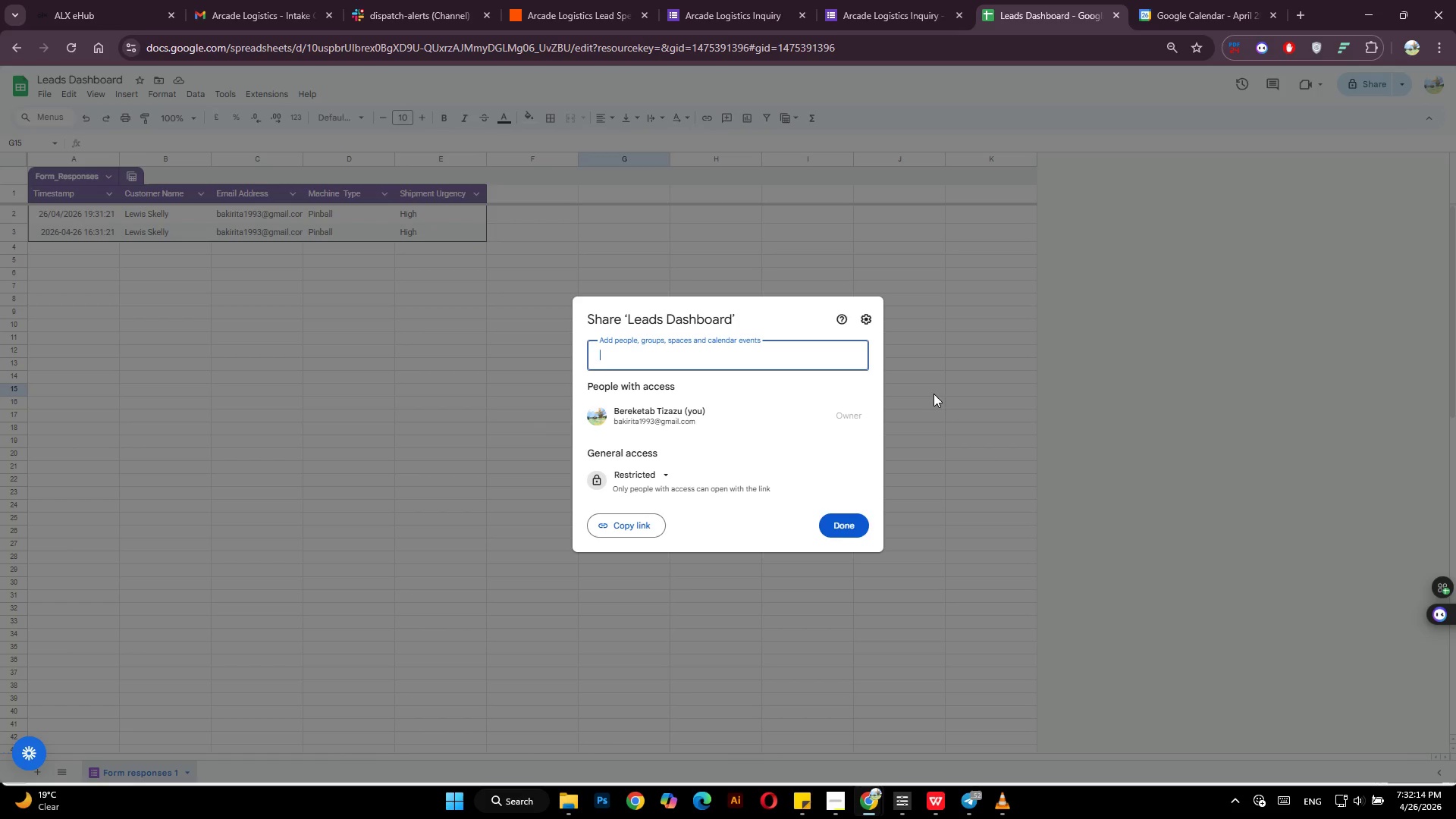 
wait(5.19)
 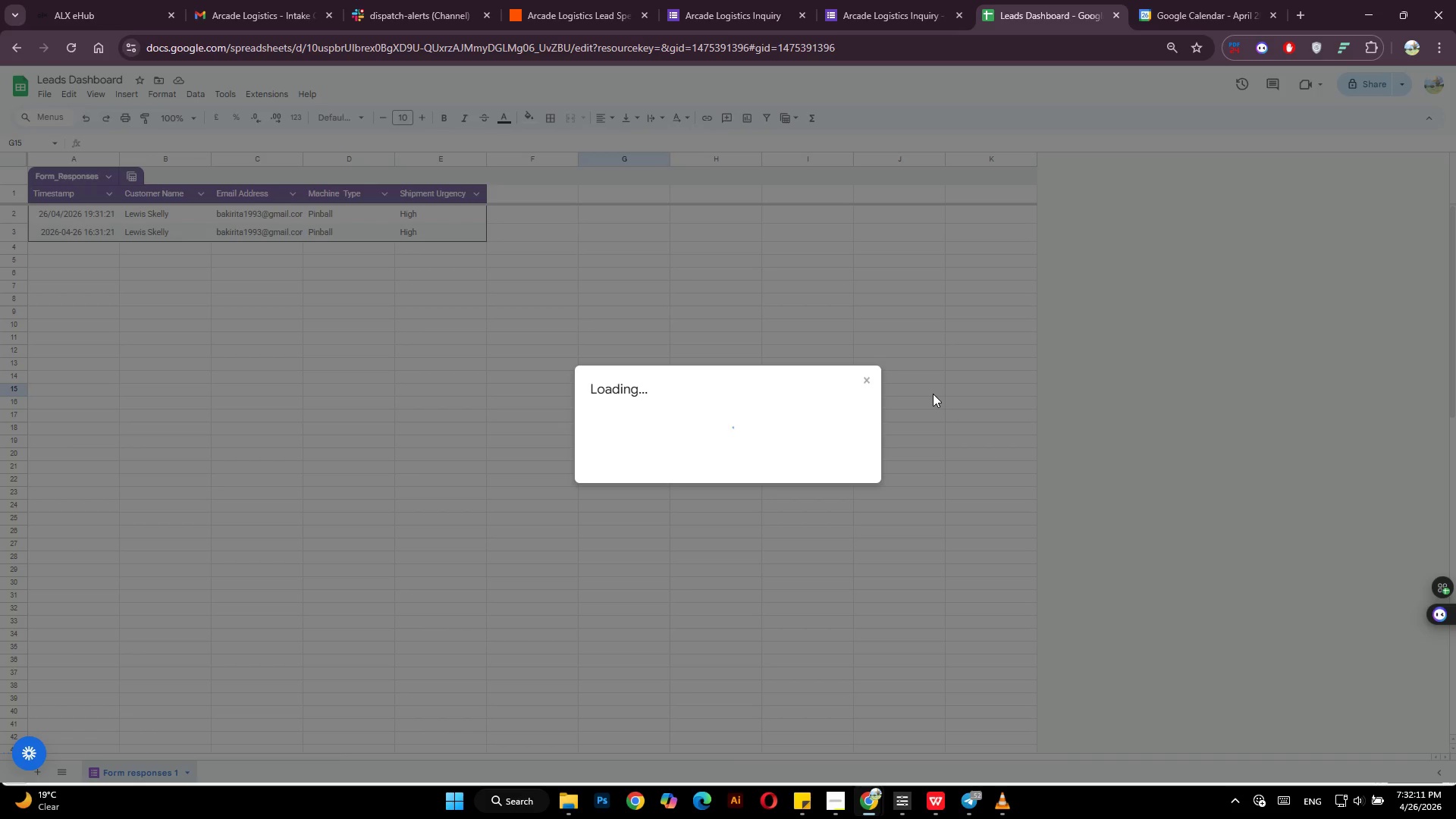 
left_click([665, 475])
 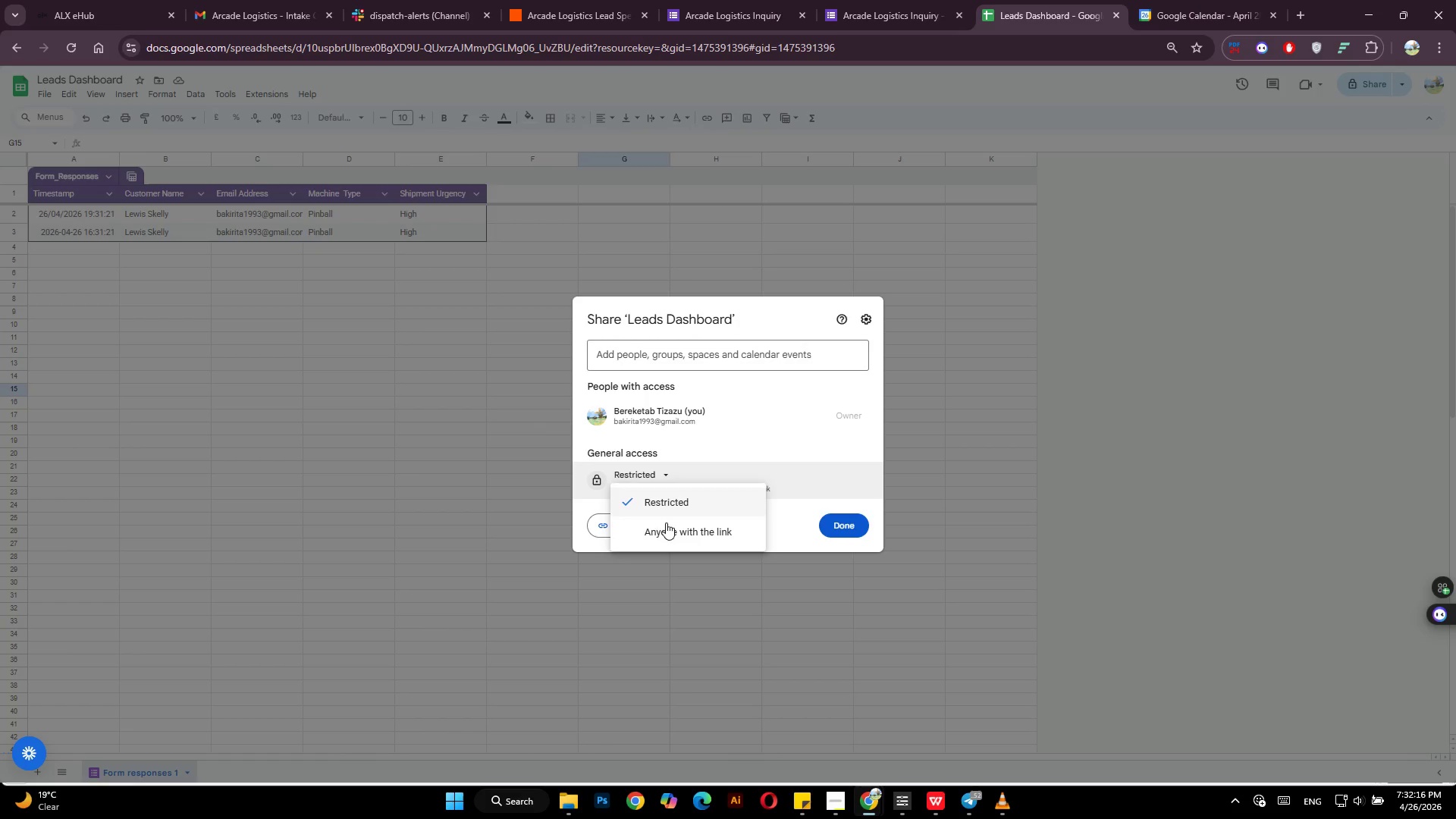 
left_click([664, 532])
 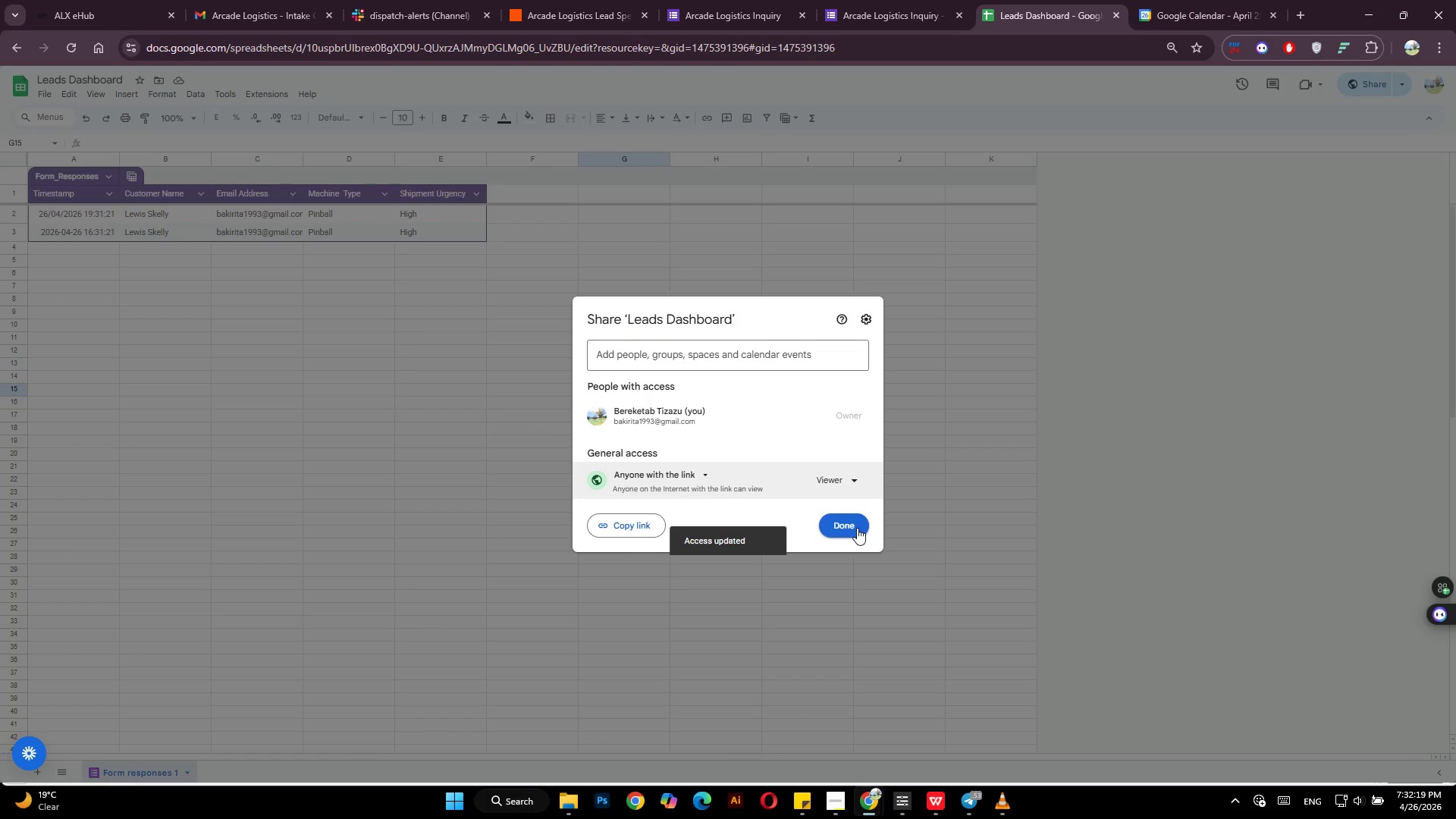 
left_click([857, 528])
 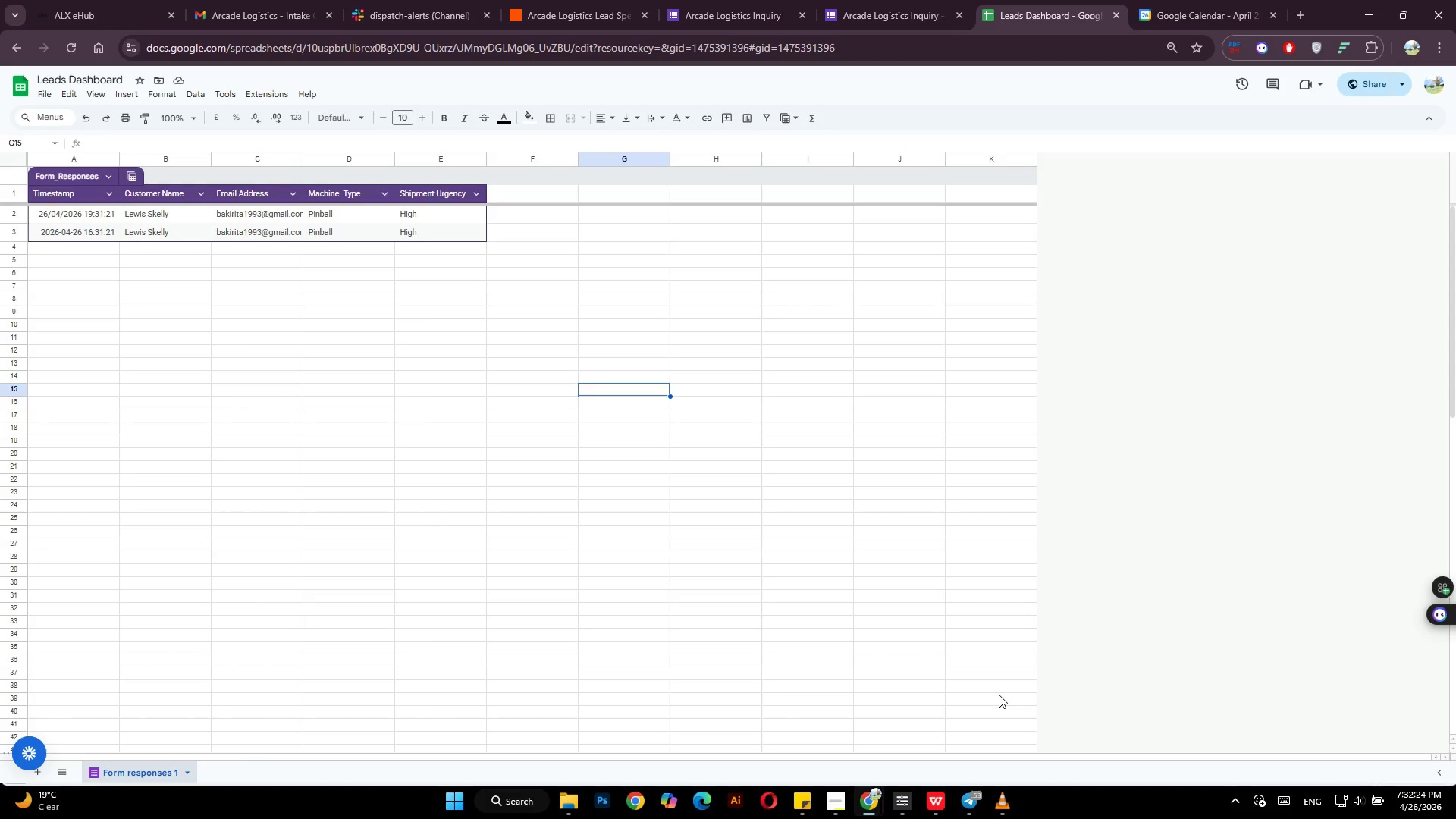 
left_click([827, 808])